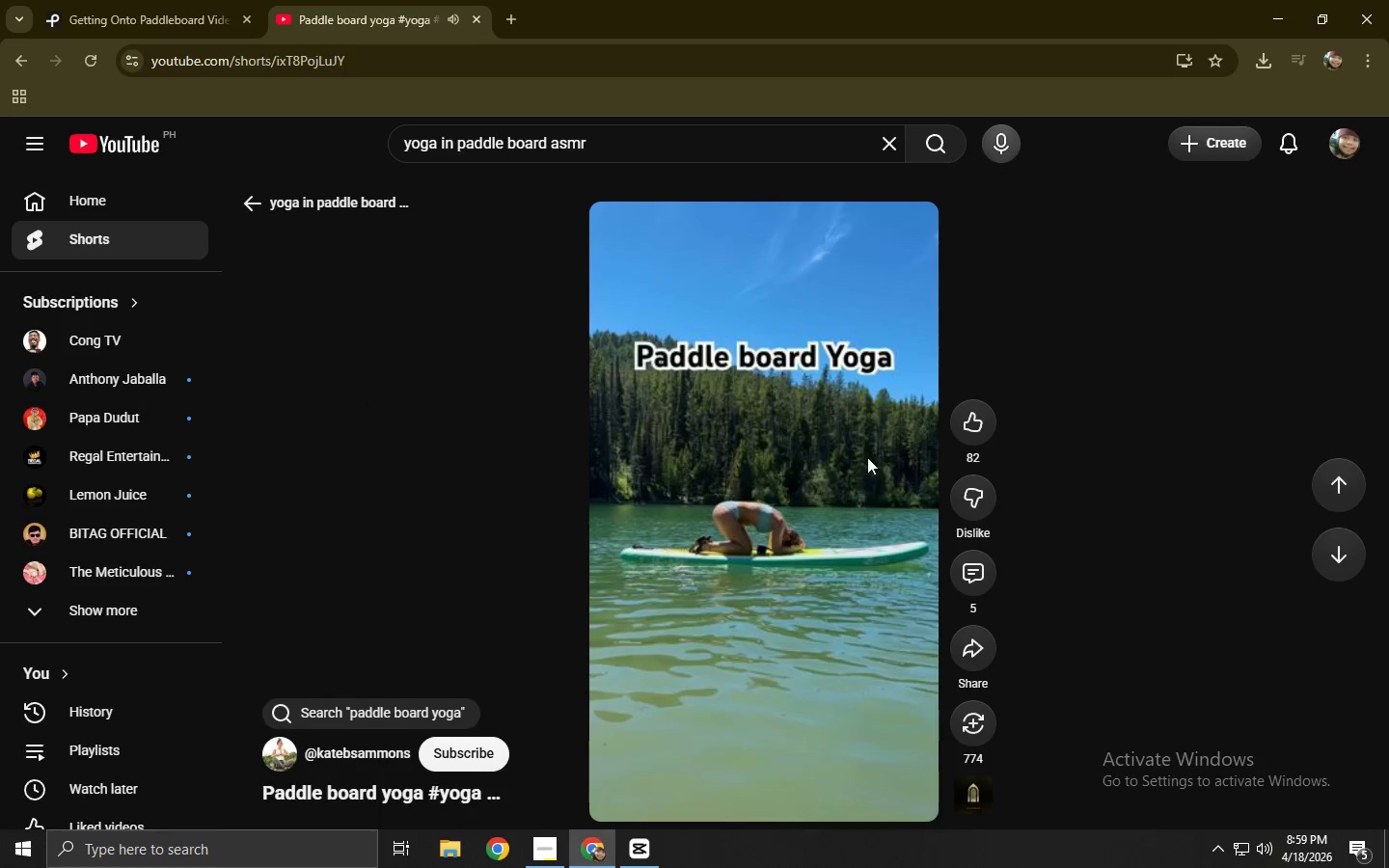 
left_click([786, 641])
 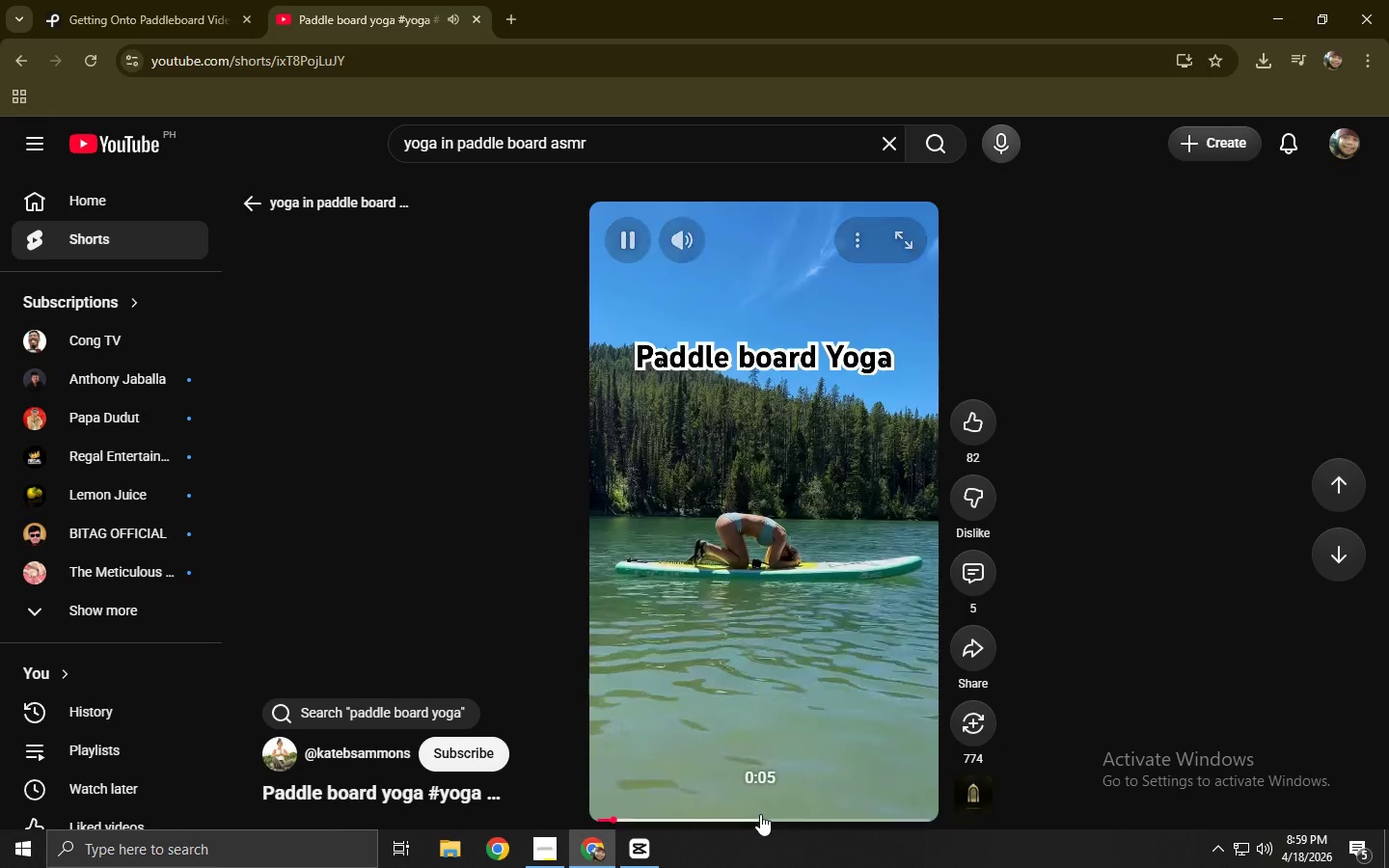 
left_click([760, 823])
 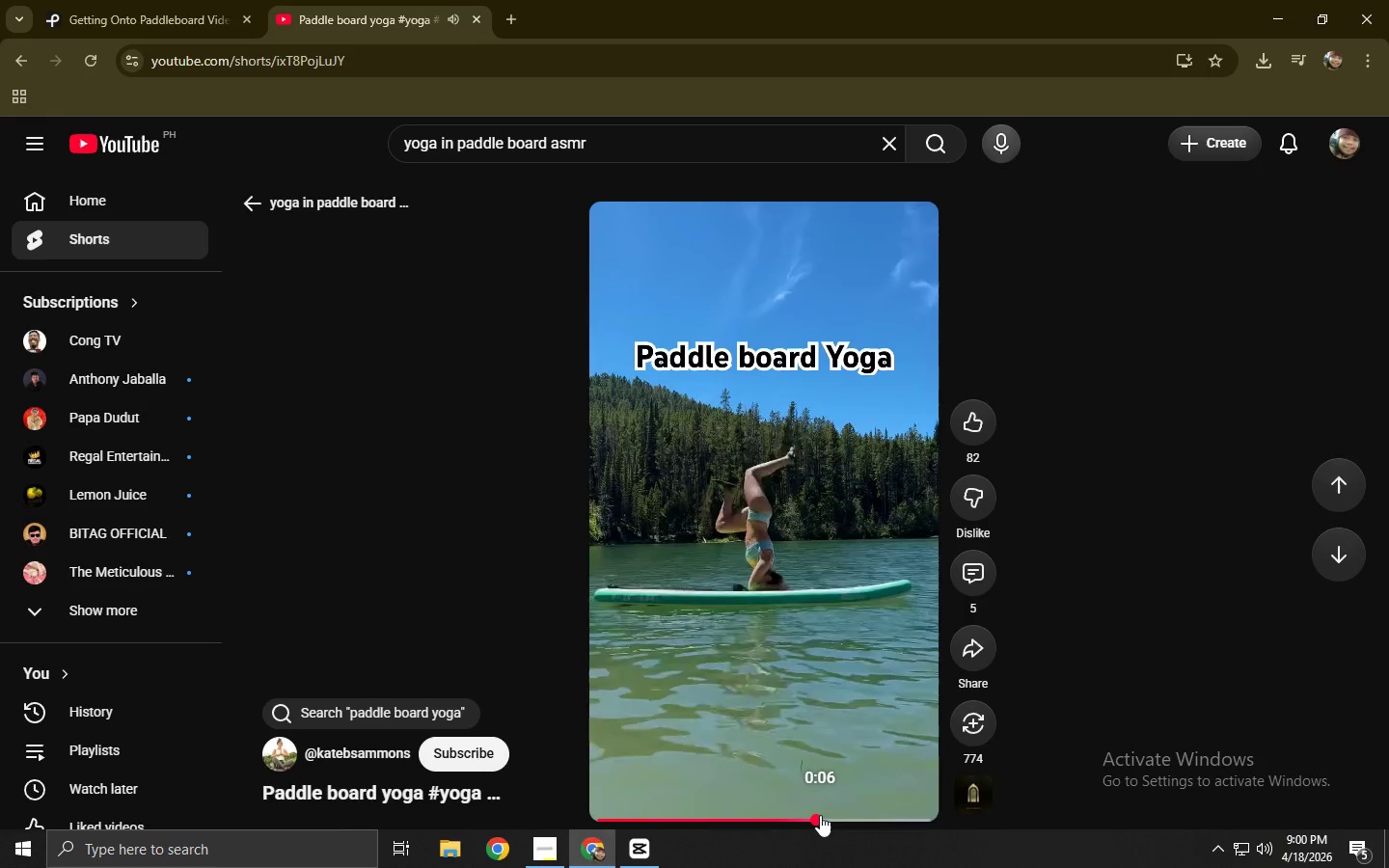 
scroll: coordinate [818, 769], scroll_direction: down, amount: 4.0
 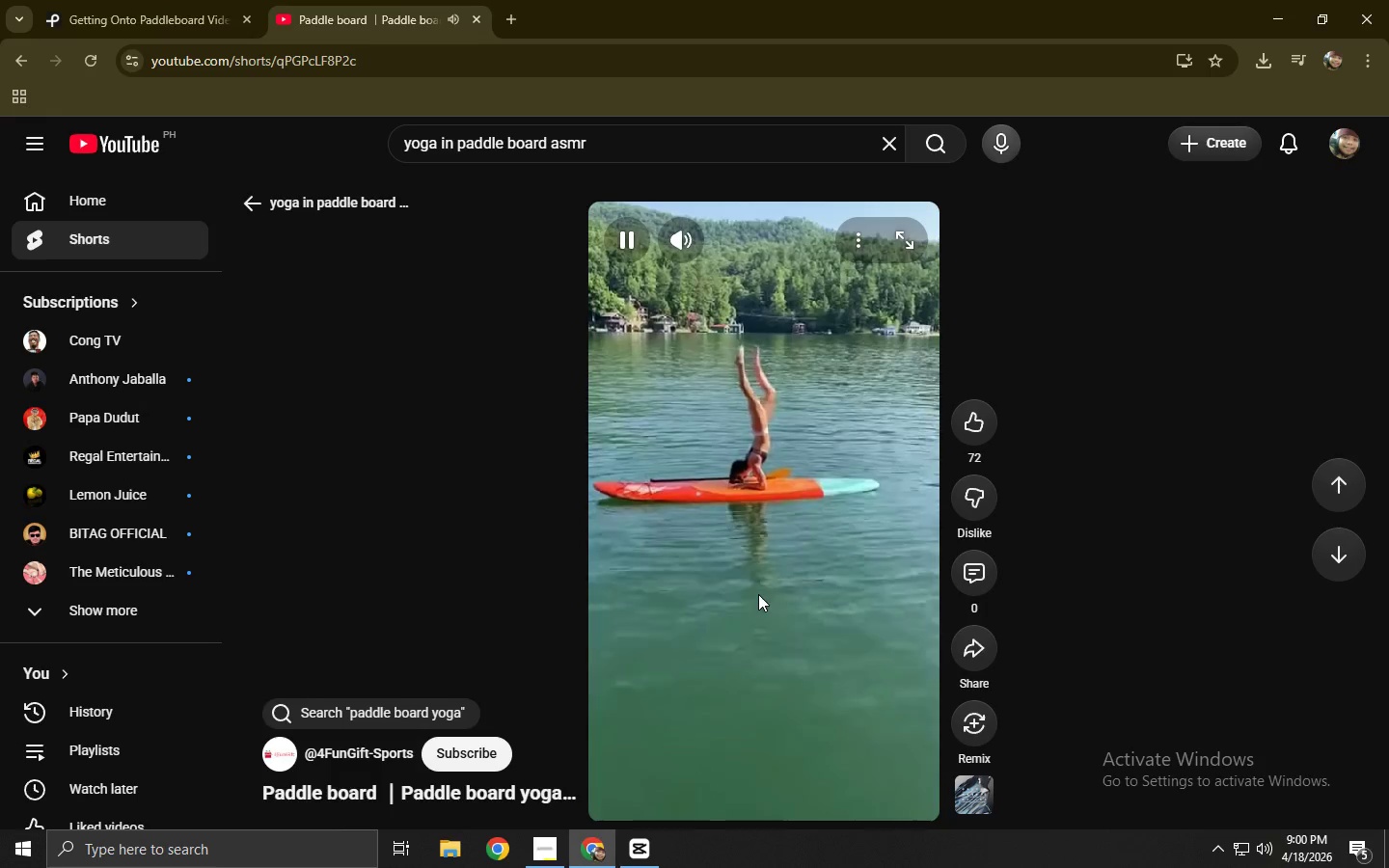 
wait(5.18)
 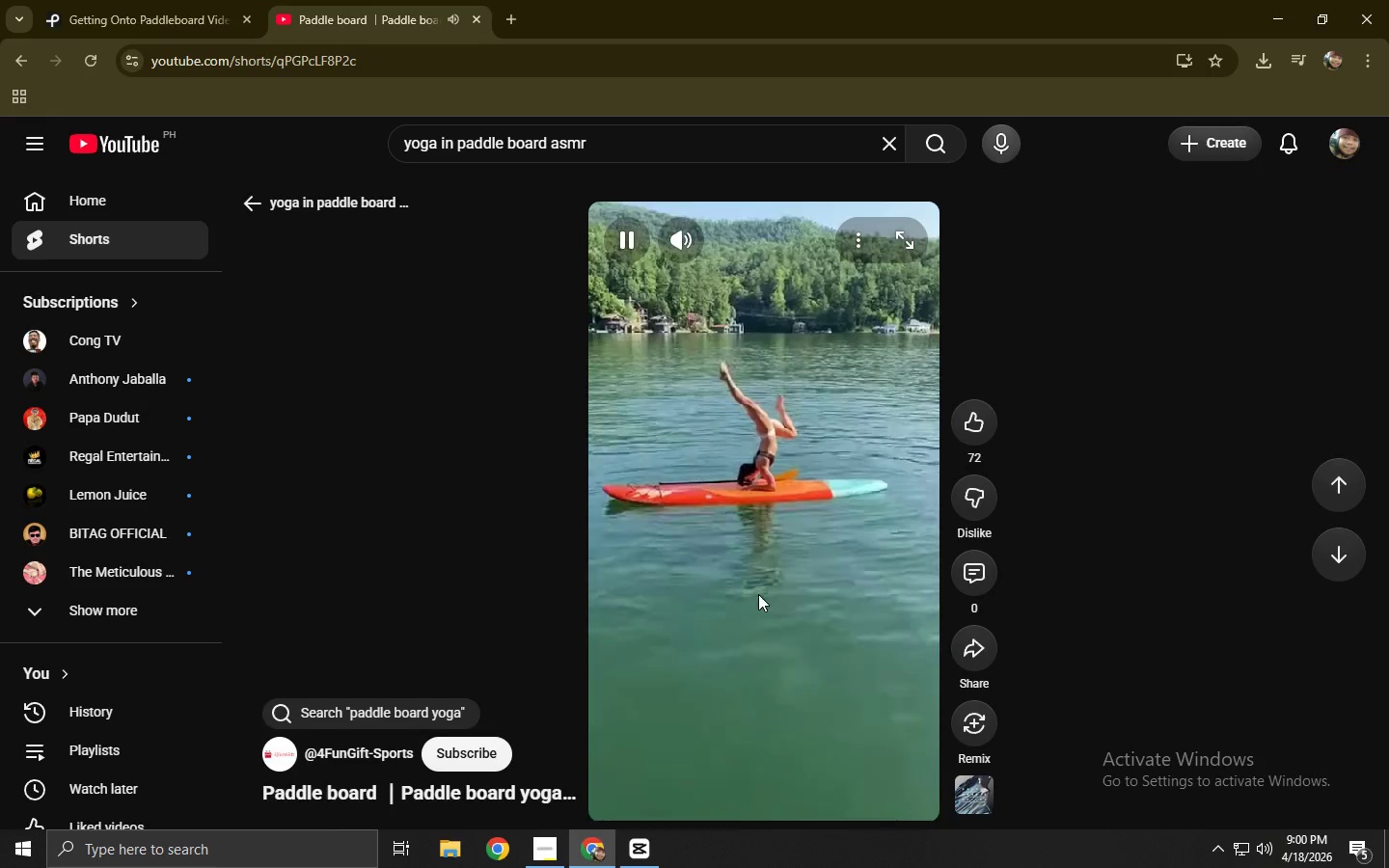 
left_click([787, 582])
 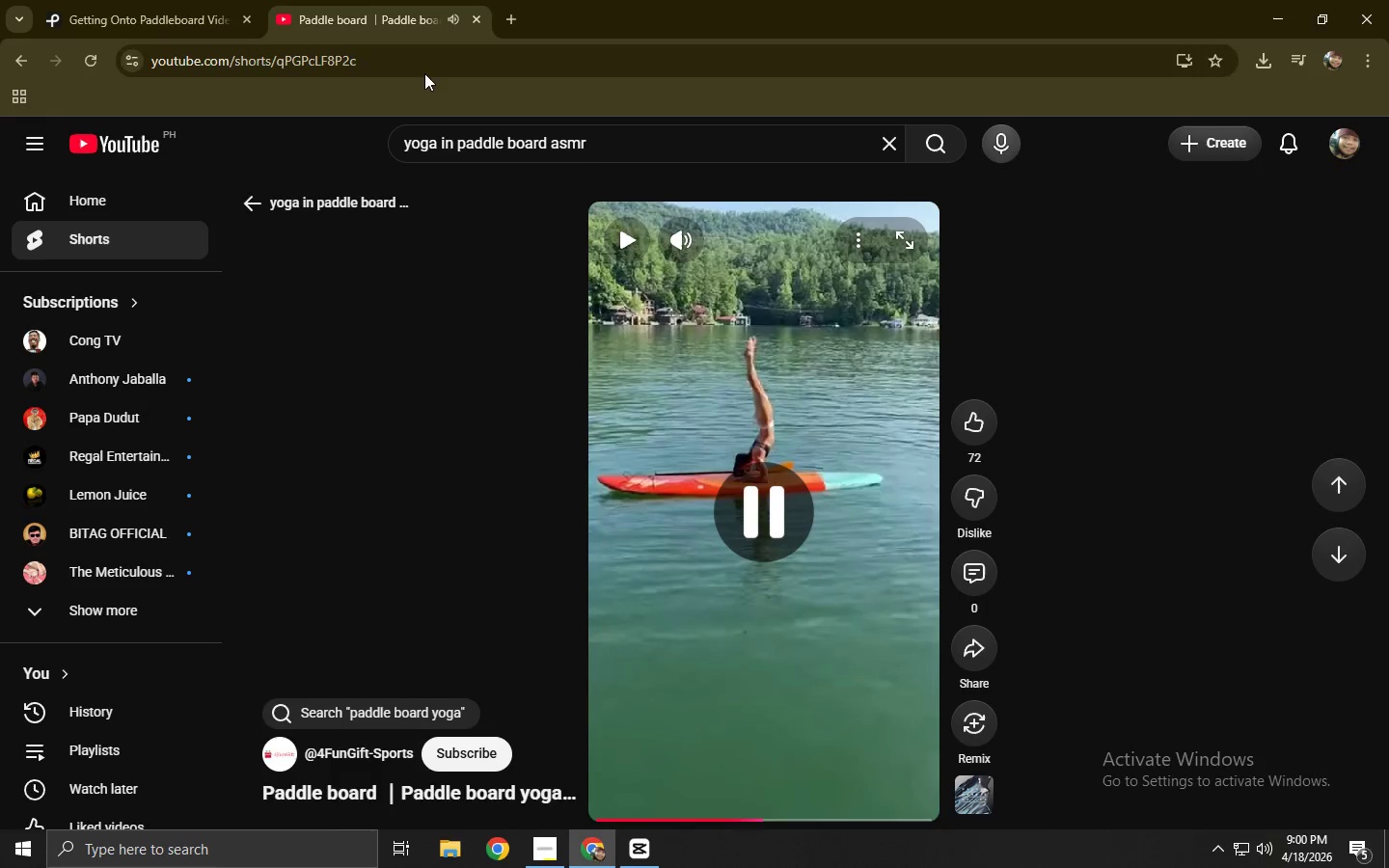 
left_click([419, 64])
 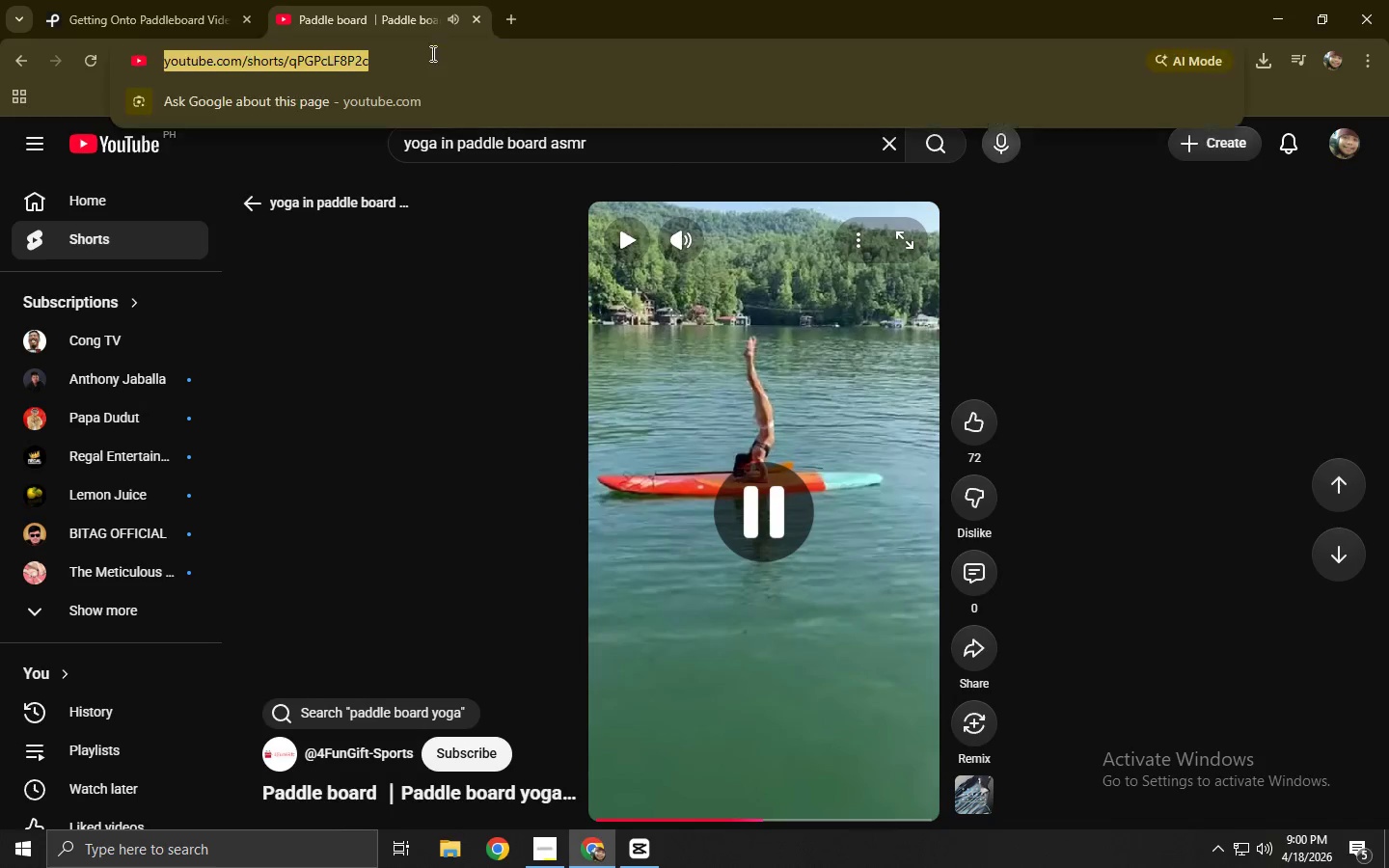 
key(Control+ControlLeft)
 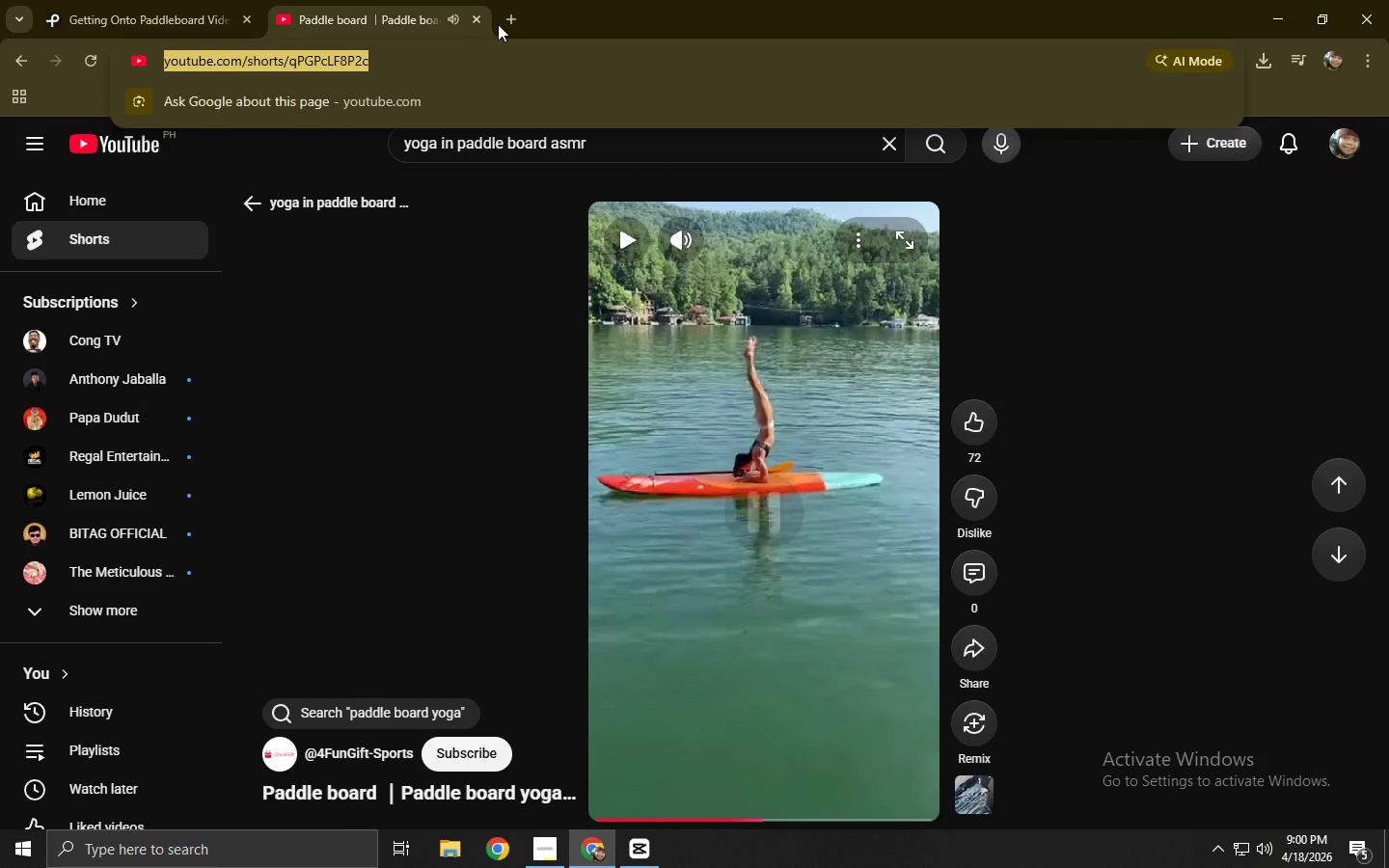 
key(Control+C)
 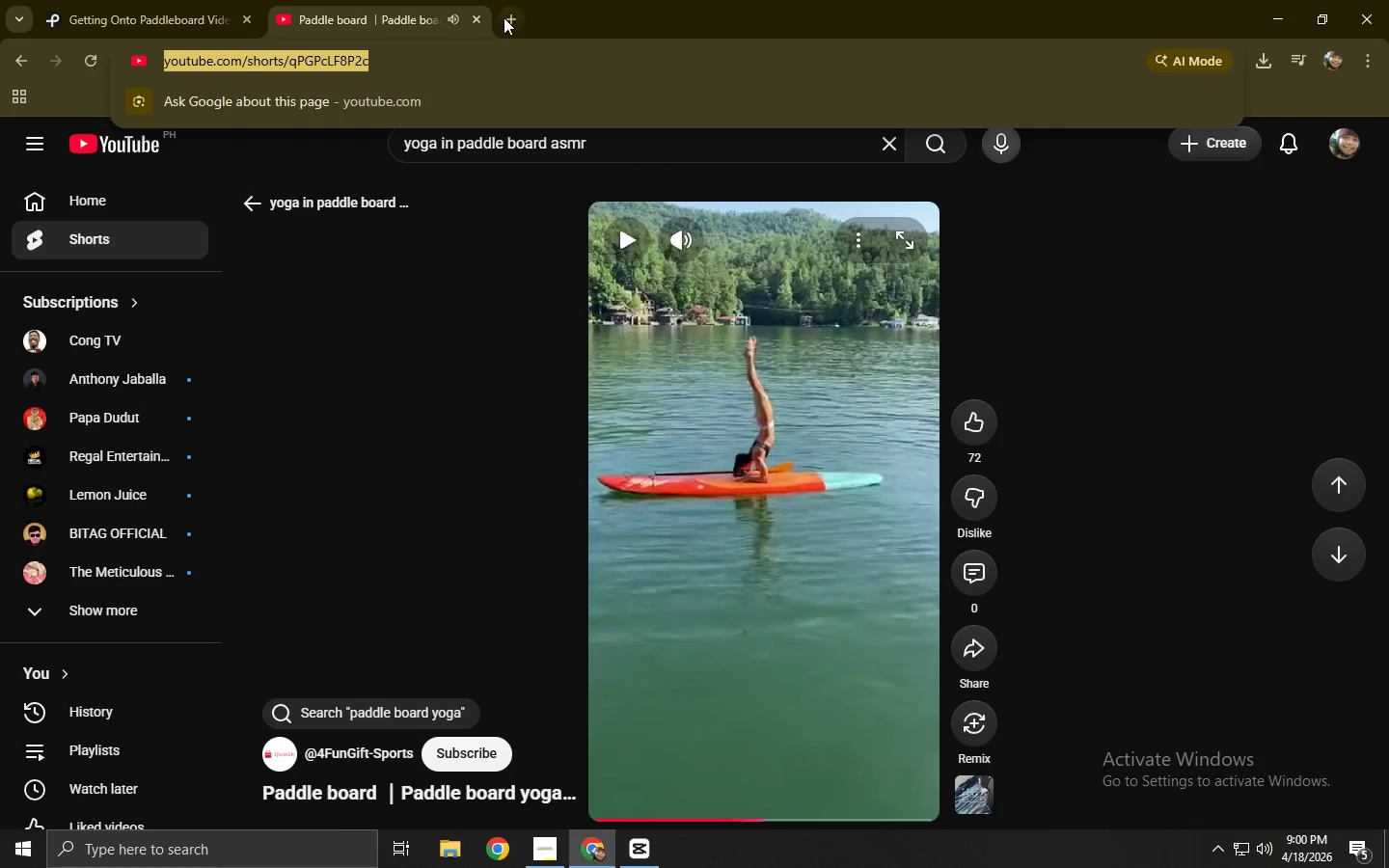 
left_click([514, 12])
 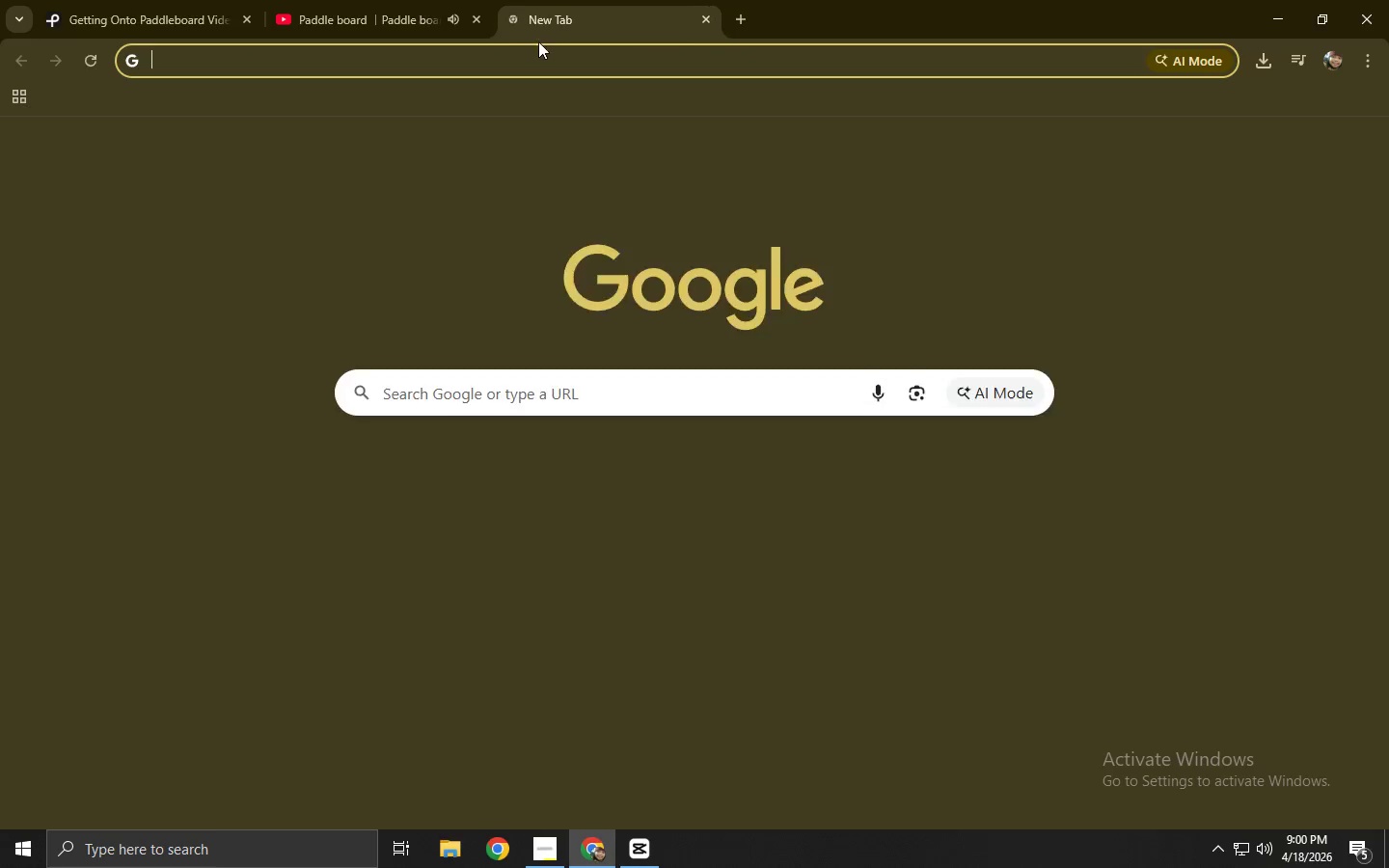 
triple_click([547, 55])
 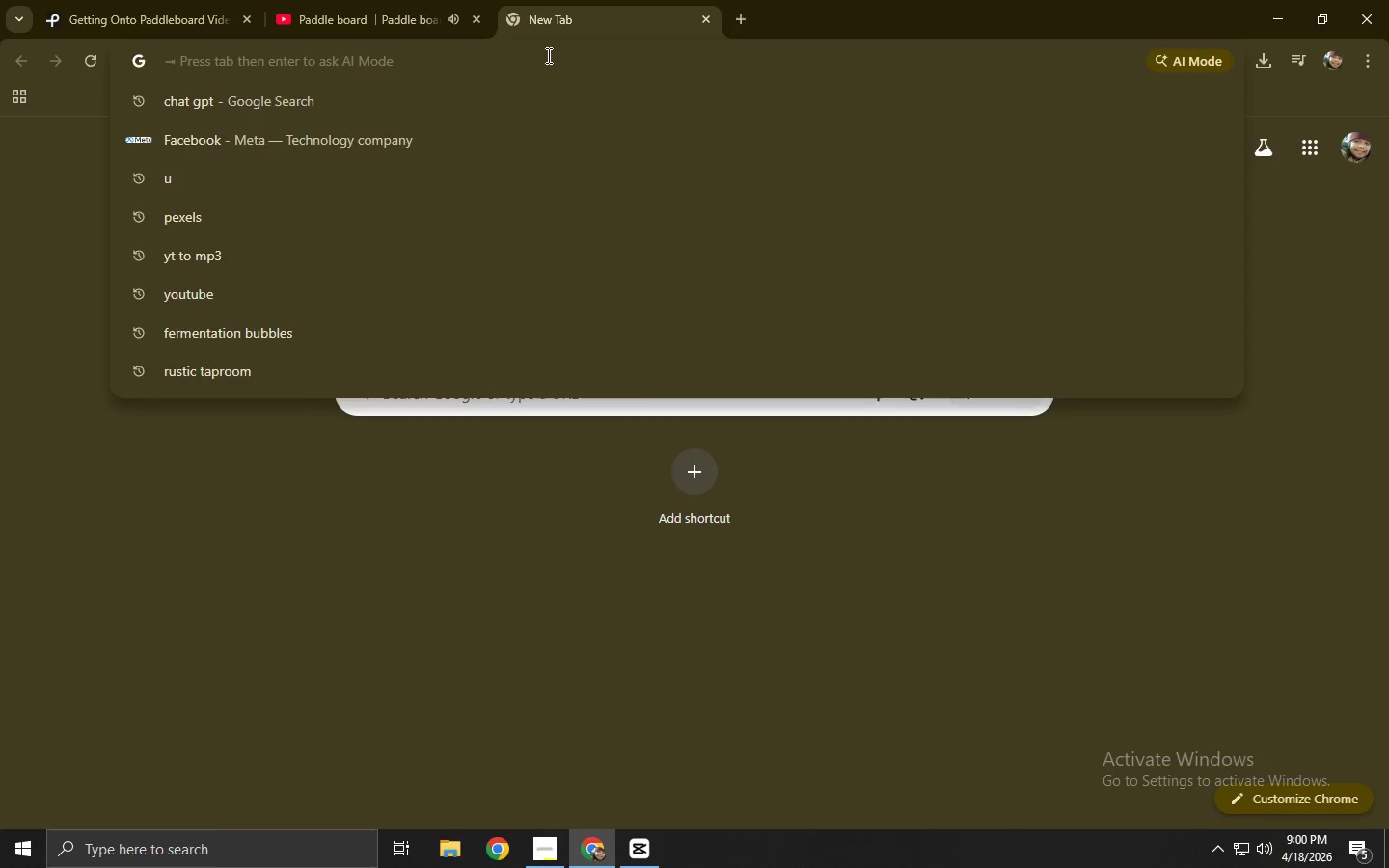 
type(you)
key(Backspace)
key(Backspace)
key(Backspace)
type(t)
 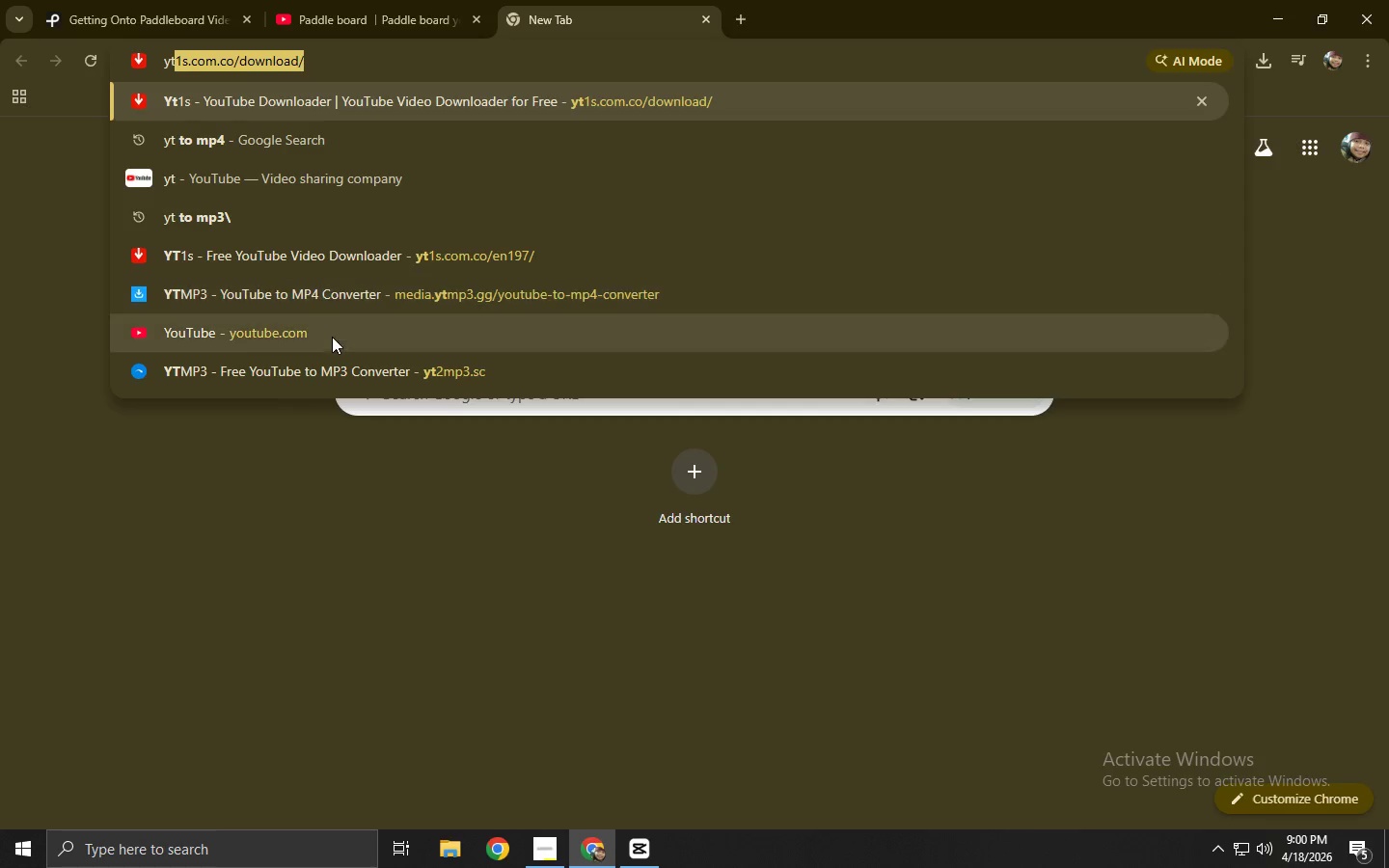 
left_click([337, 363])
 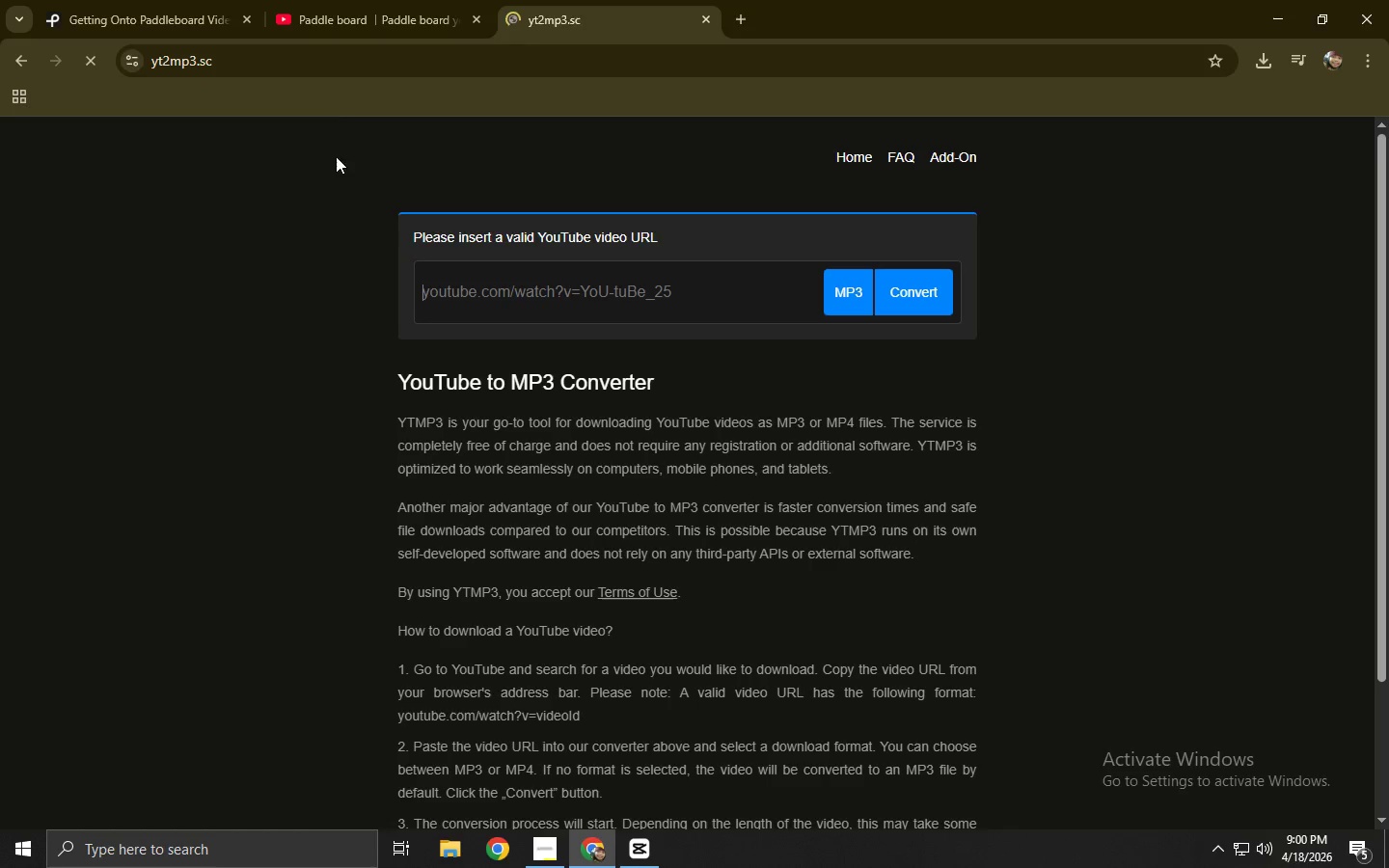 
left_click([311, 67])
 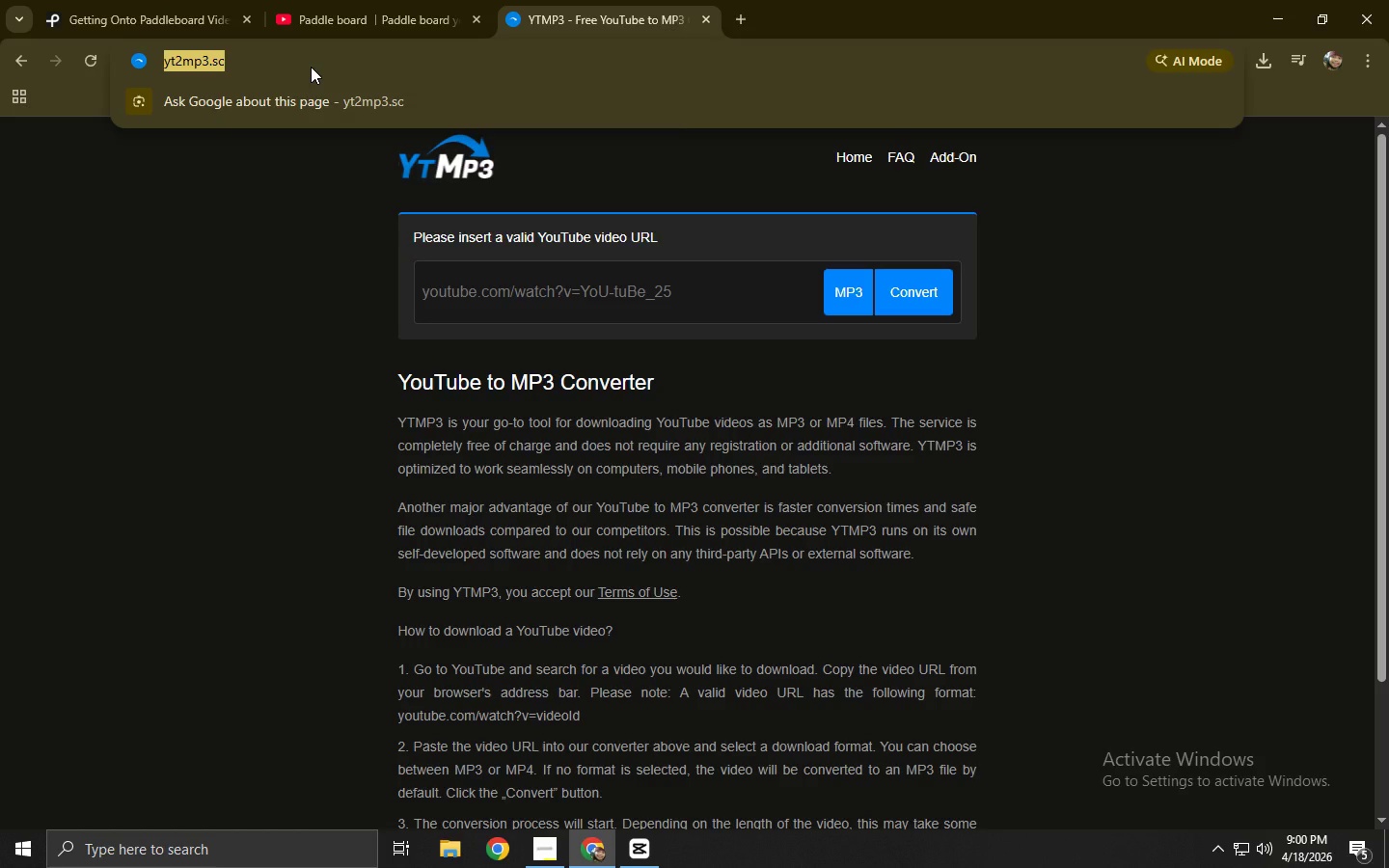 
type(yt)
 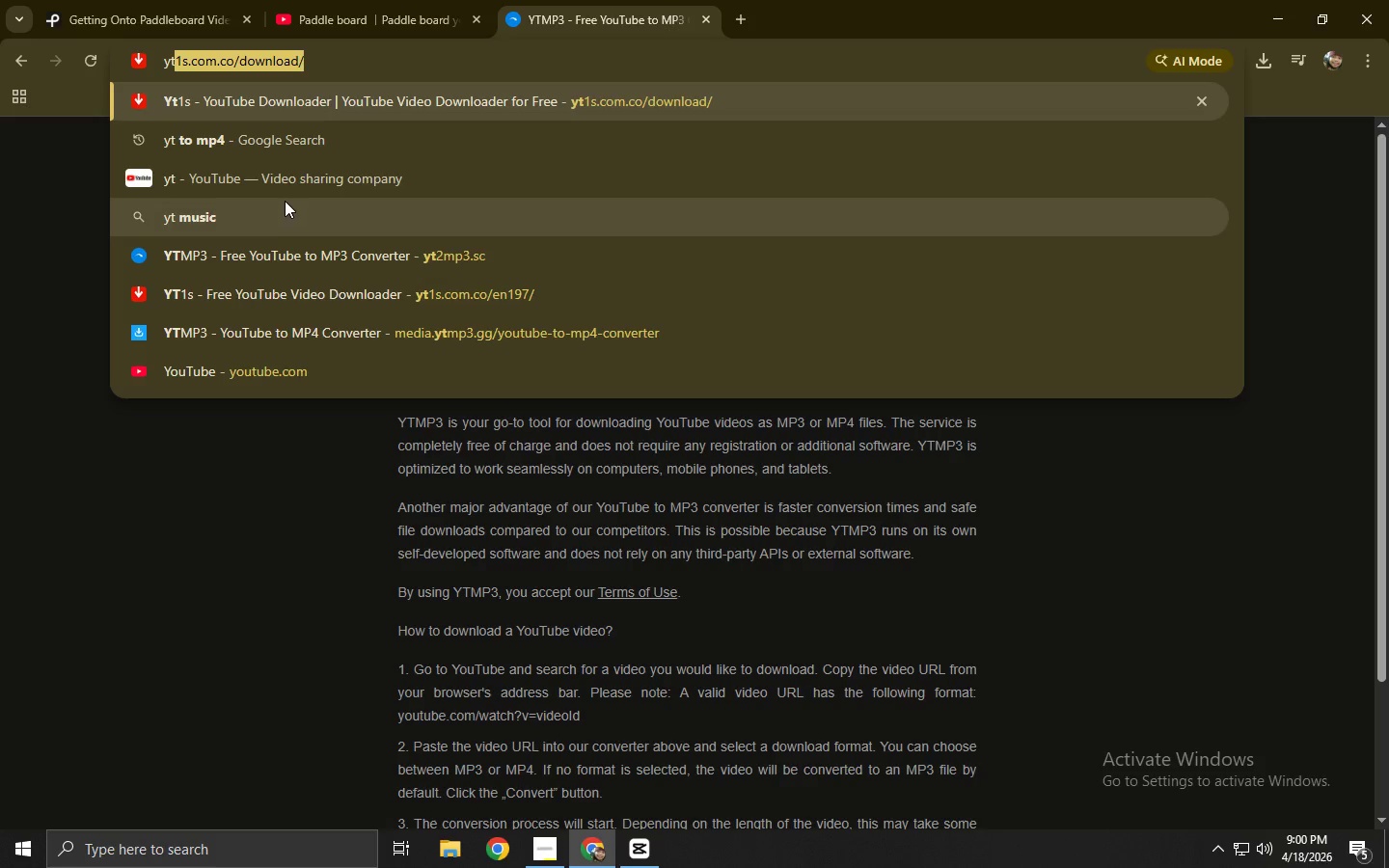 
left_click([270, 130])
 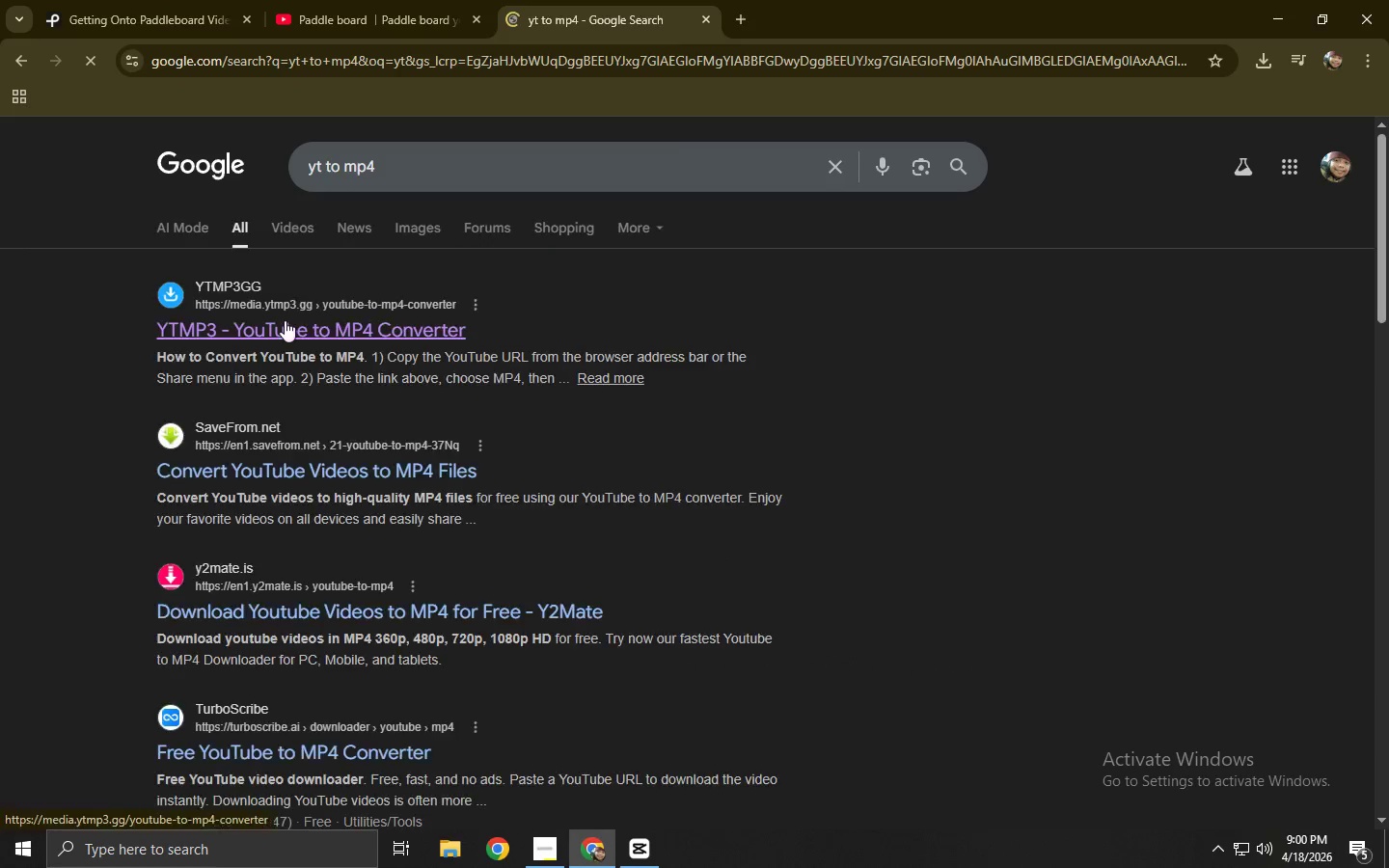 
left_click([285, 322])
 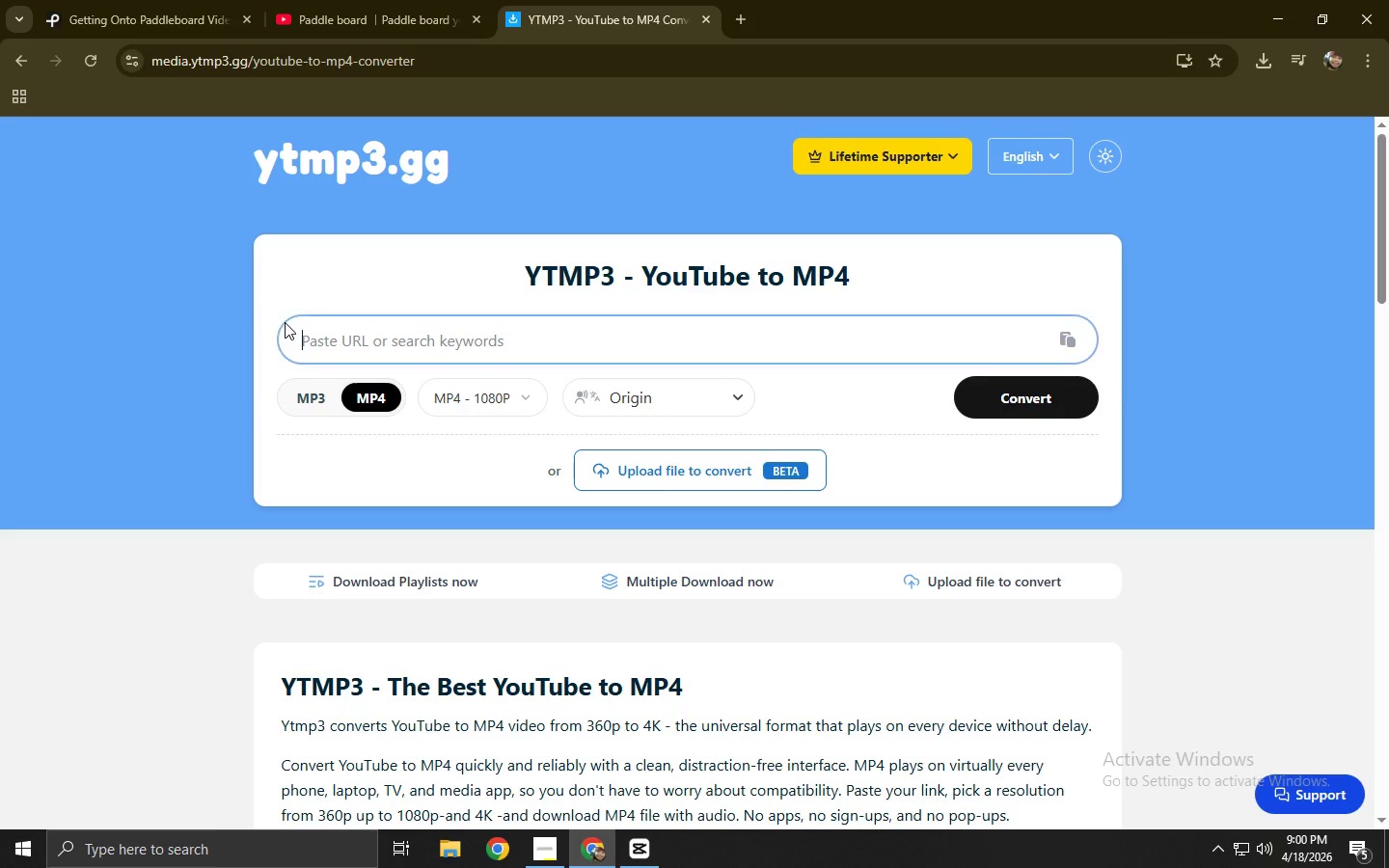 
left_click([536, 347])
 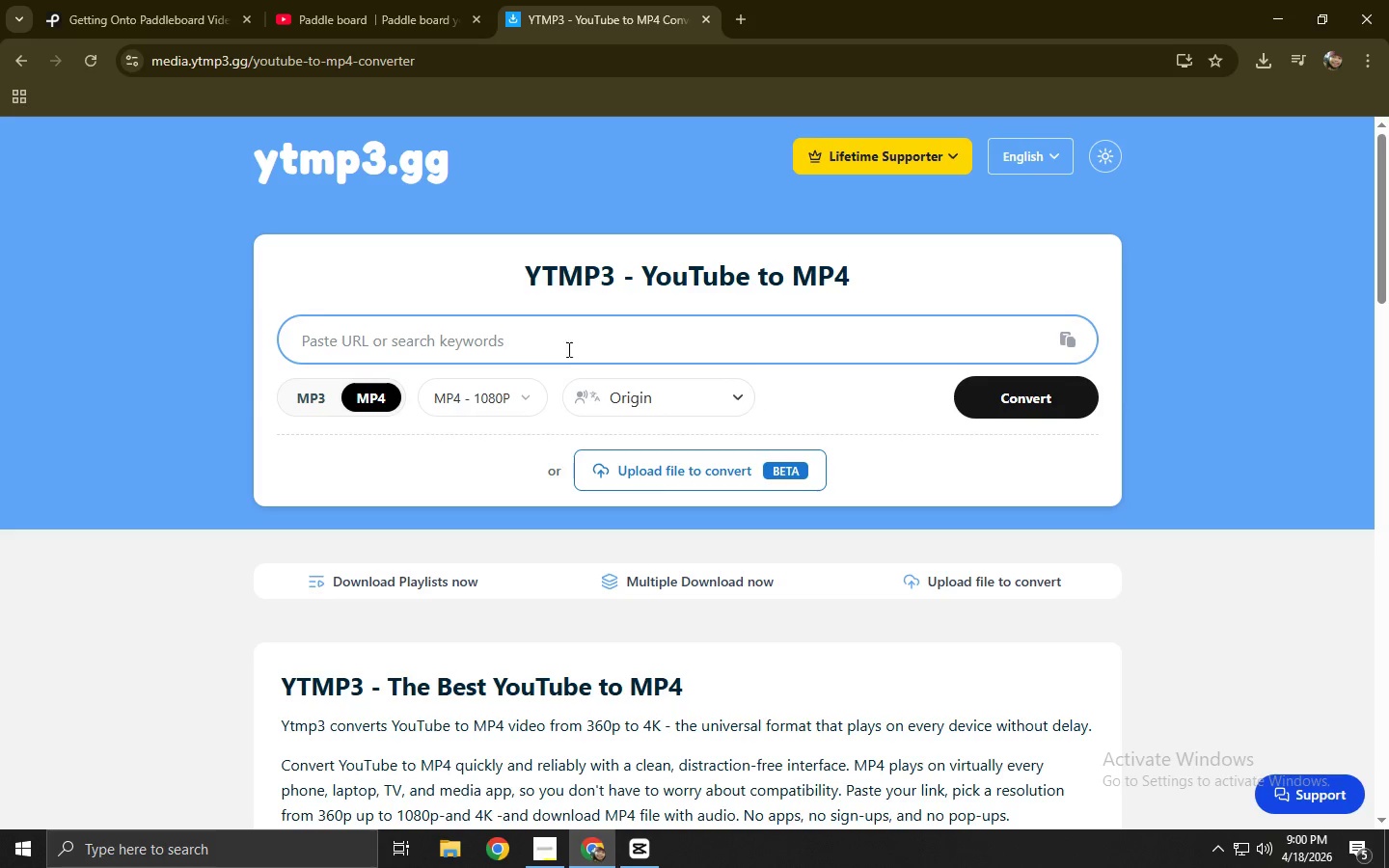 
key(Control+ControlLeft)
 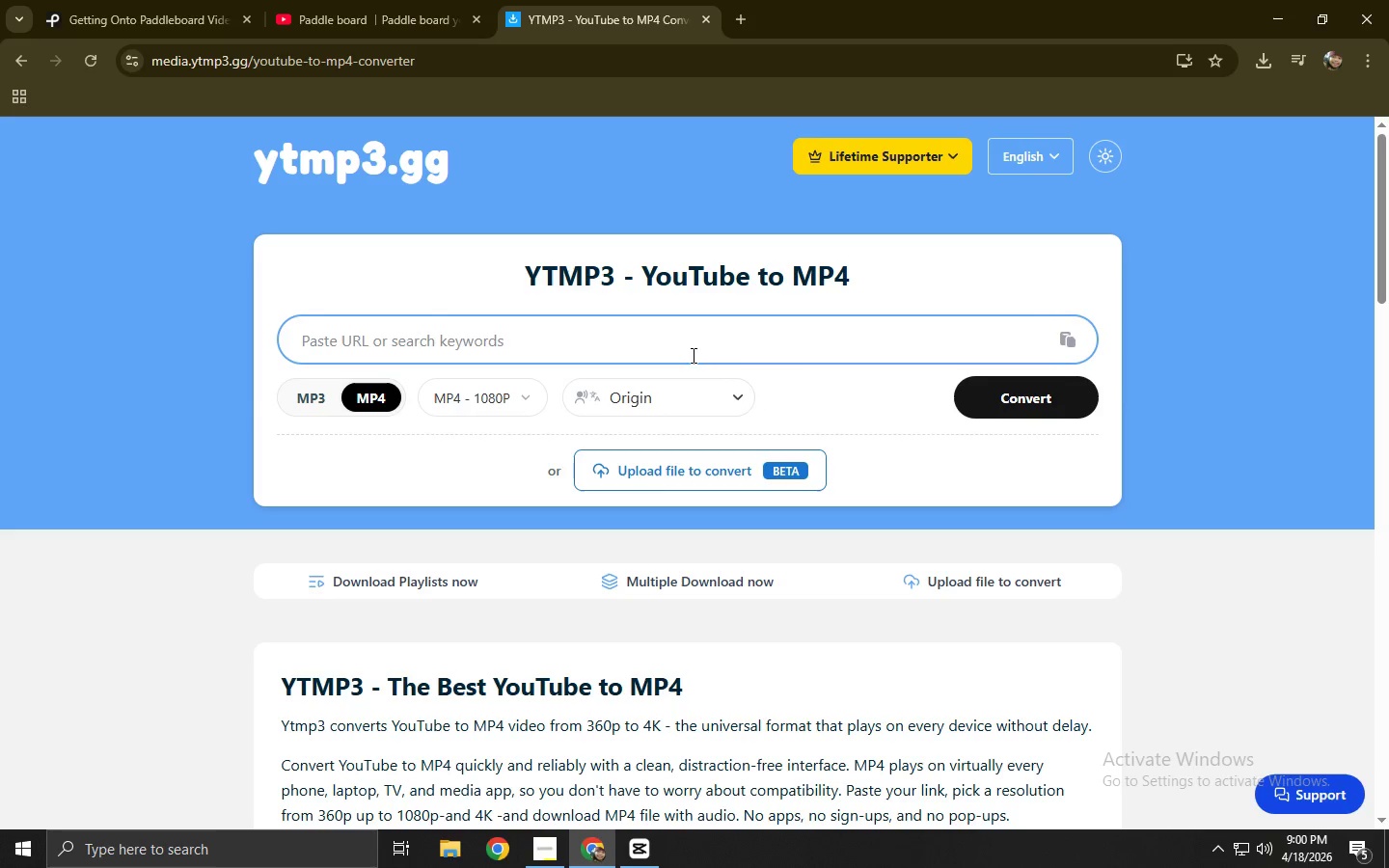 
key(Control+V)
 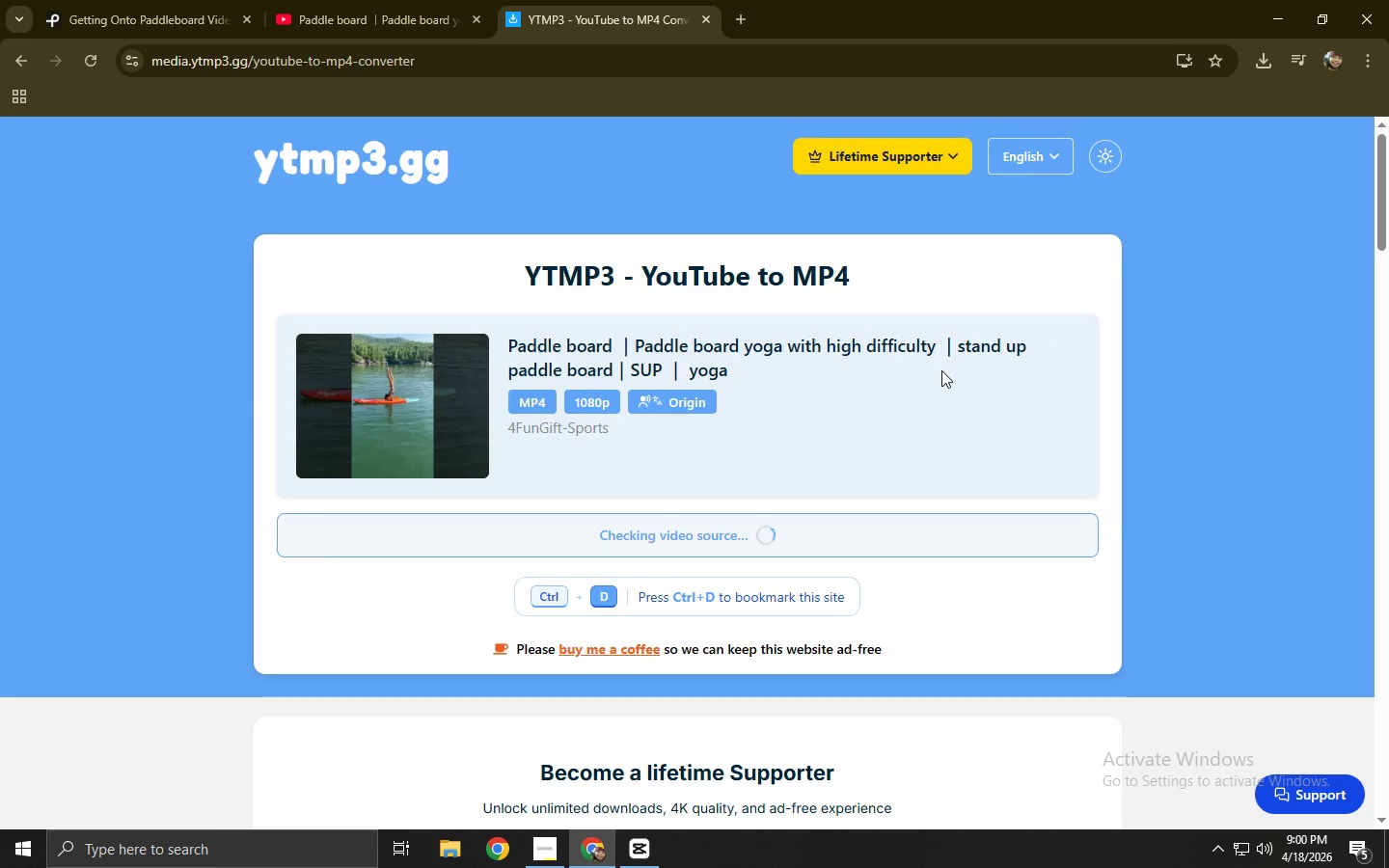 
wait(5.19)
 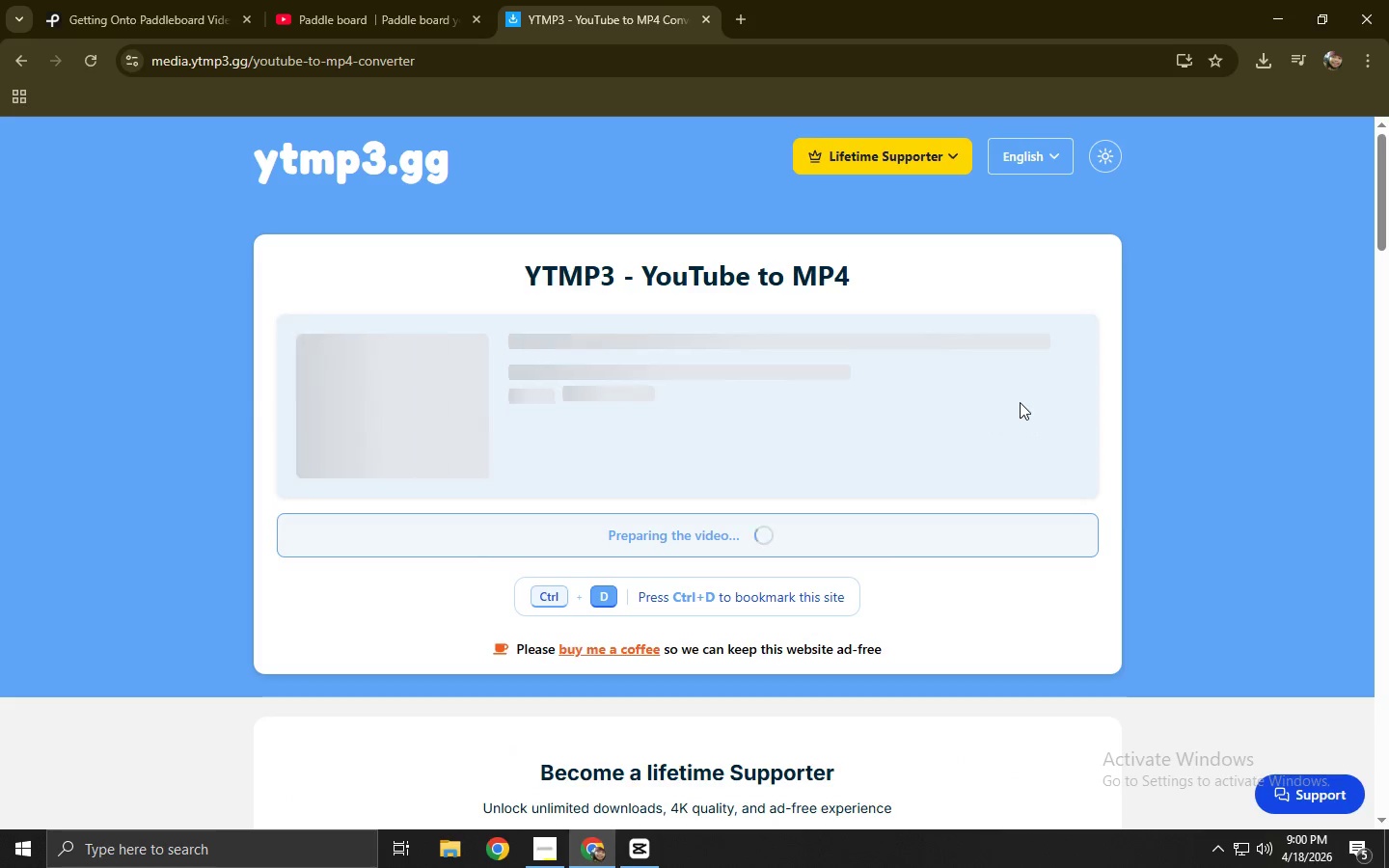 
left_click([329, 0])
 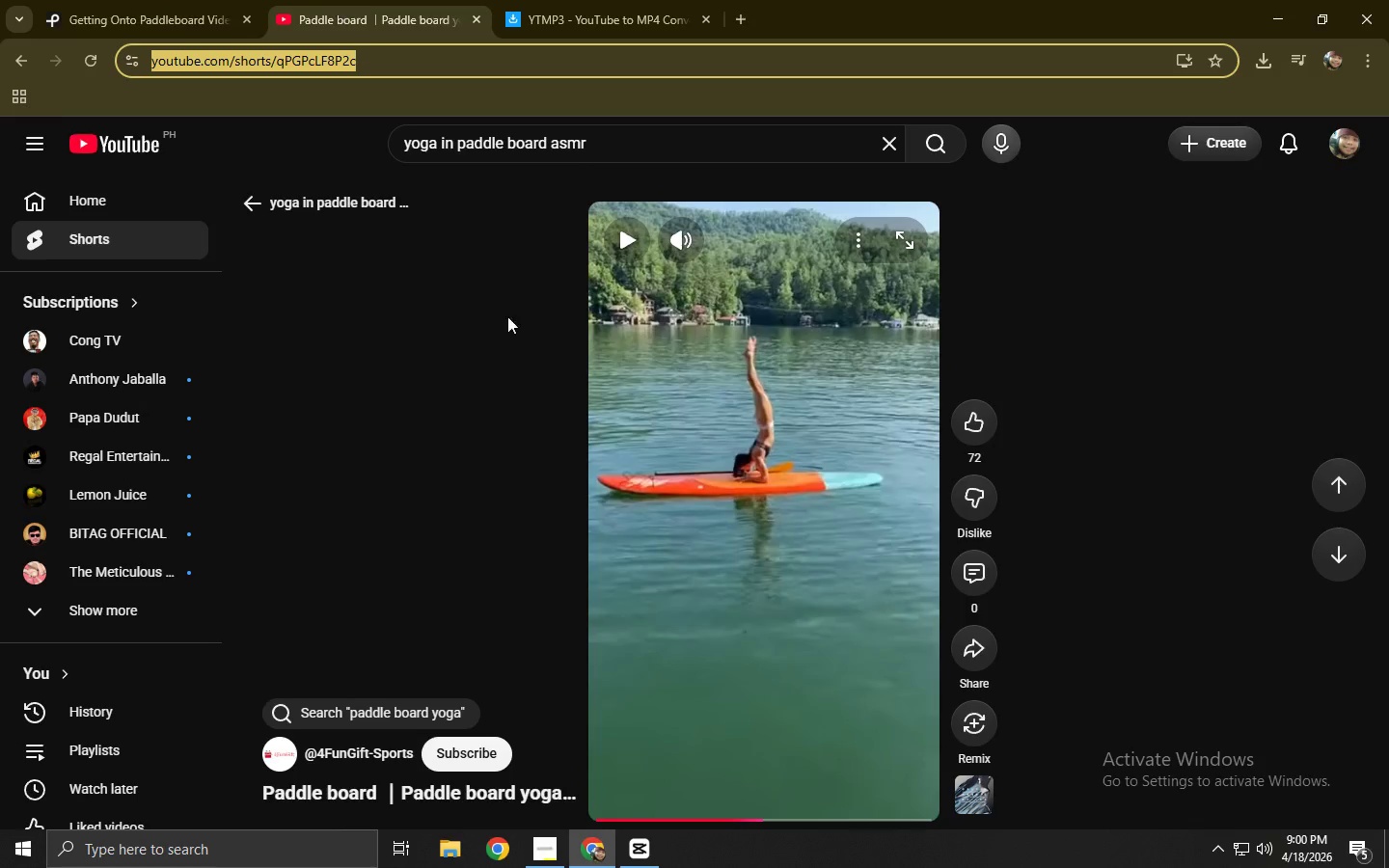 
scroll: coordinate [719, 525], scroll_direction: down, amount: 9.0
 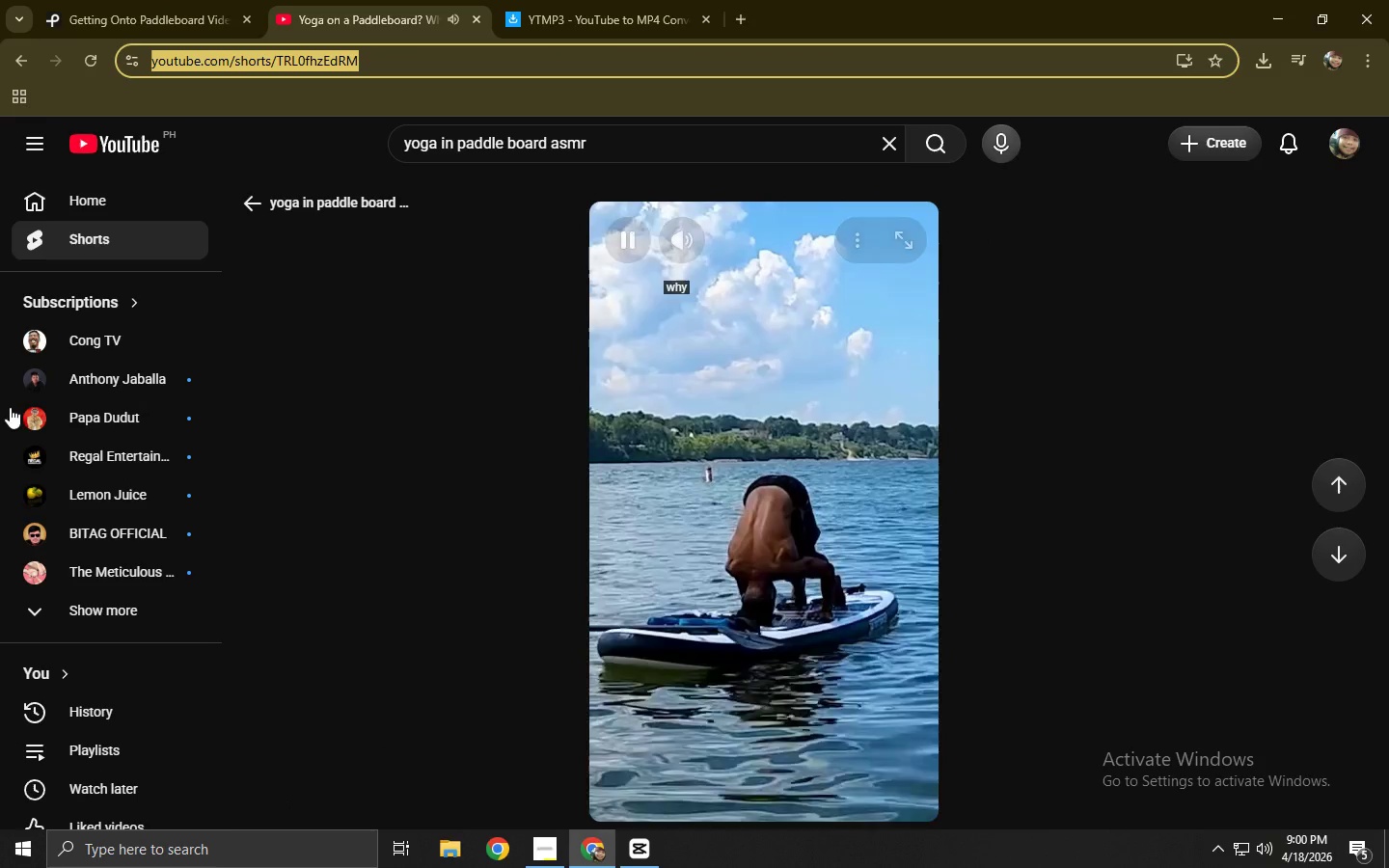 
left_click([19, 56])
 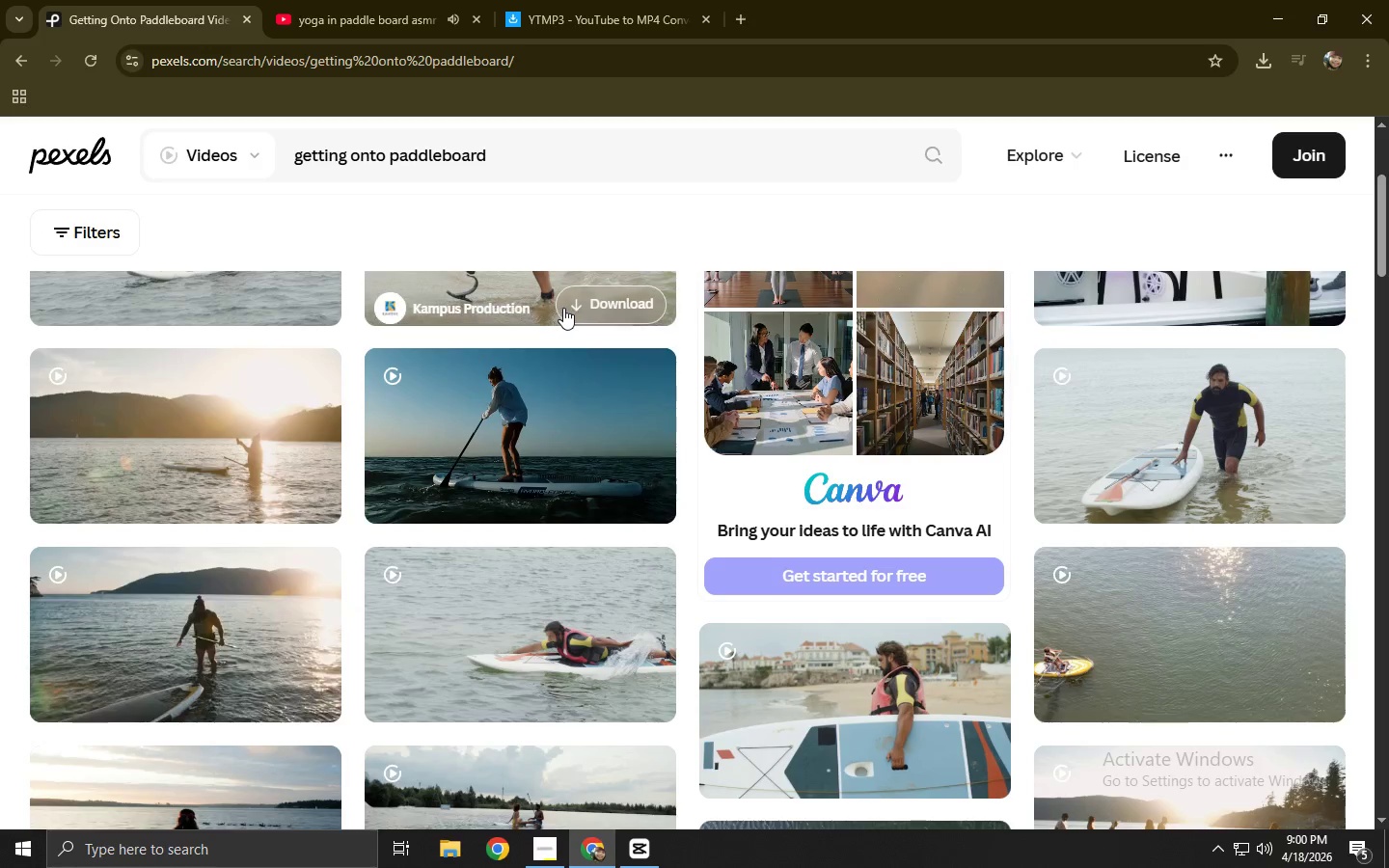 
scroll: coordinate [575, 290], scroll_direction: up, amount: 5.0
 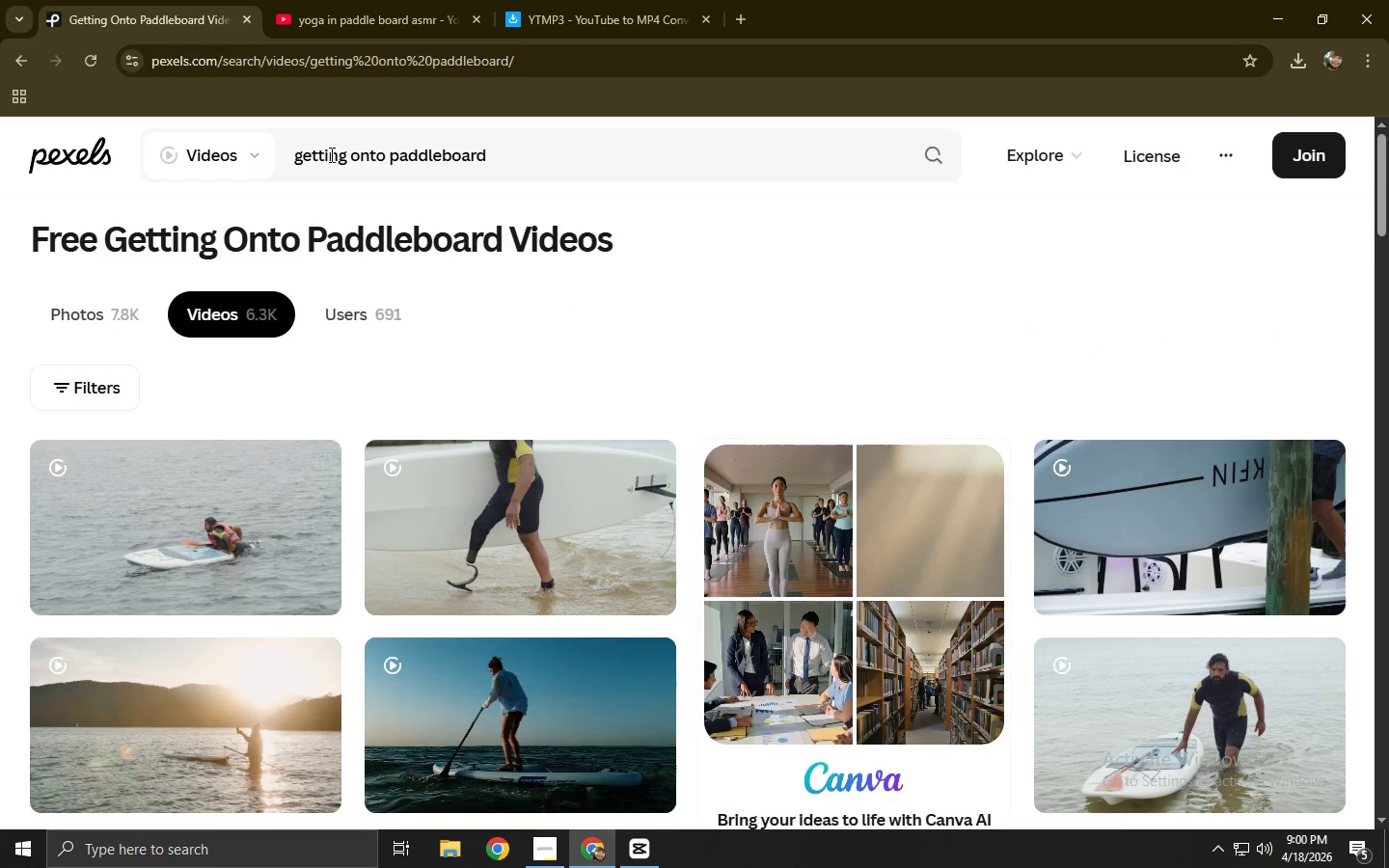 
left_click([298, 151])
 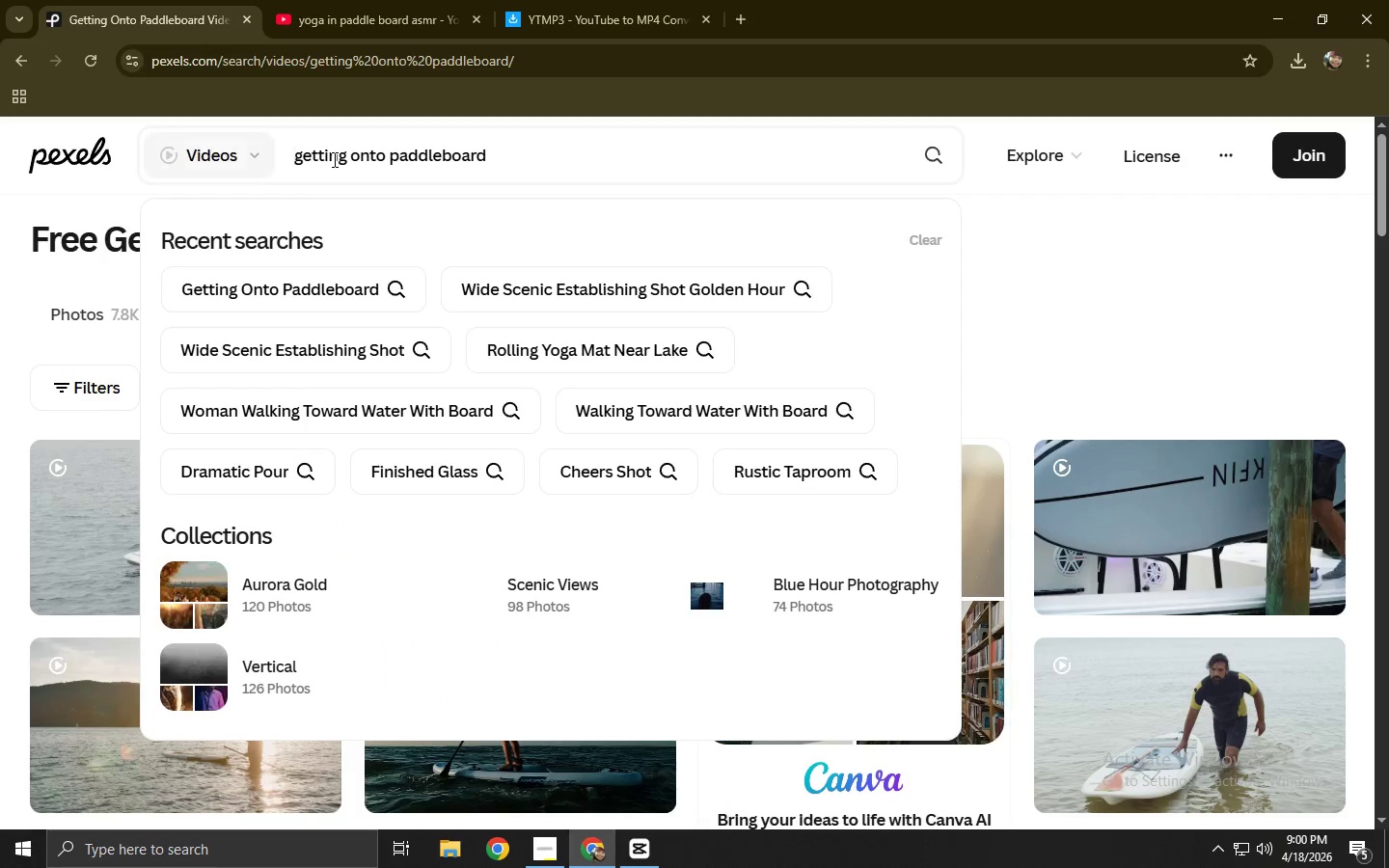 
type(woman )
 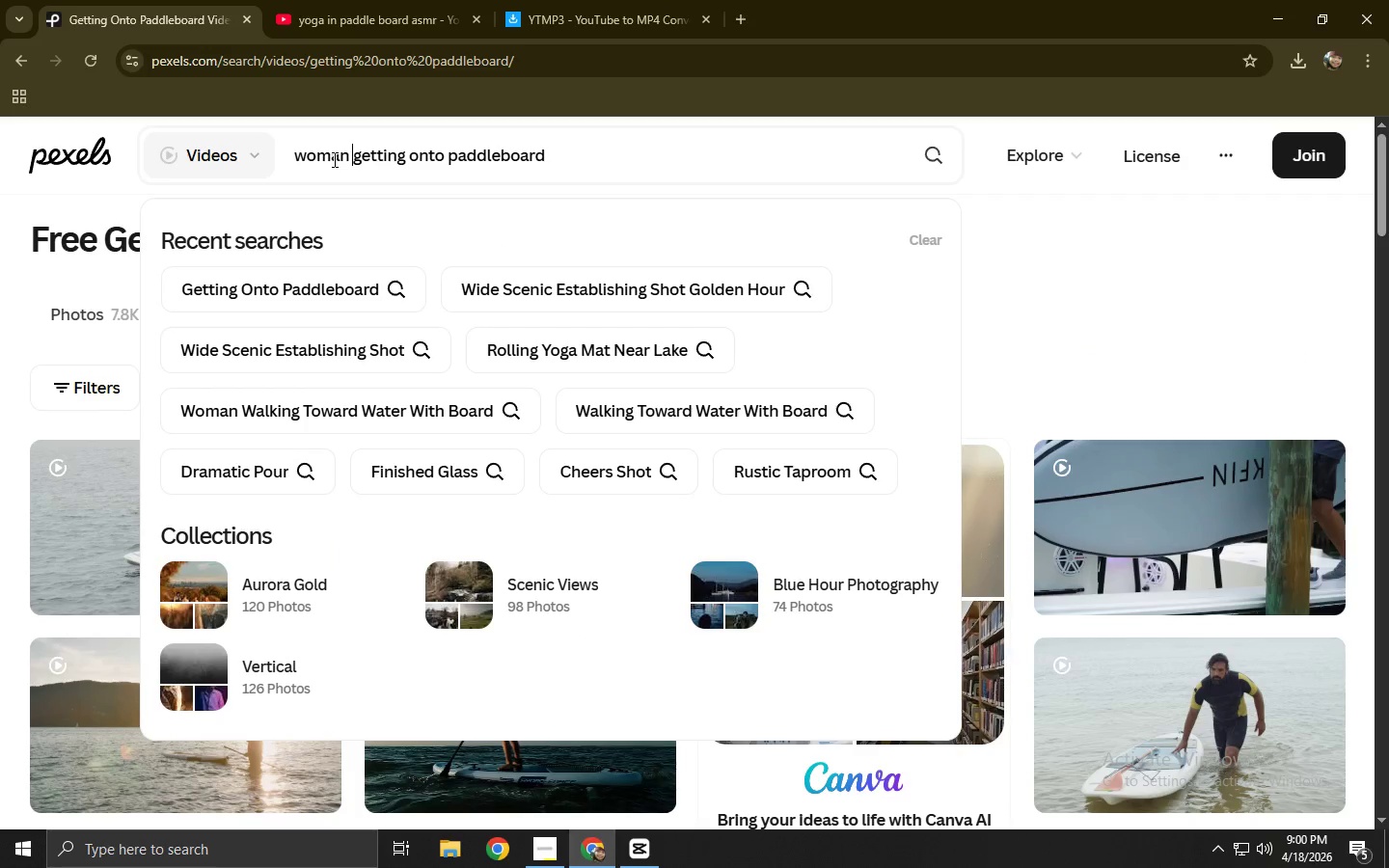 
key(Enter)
 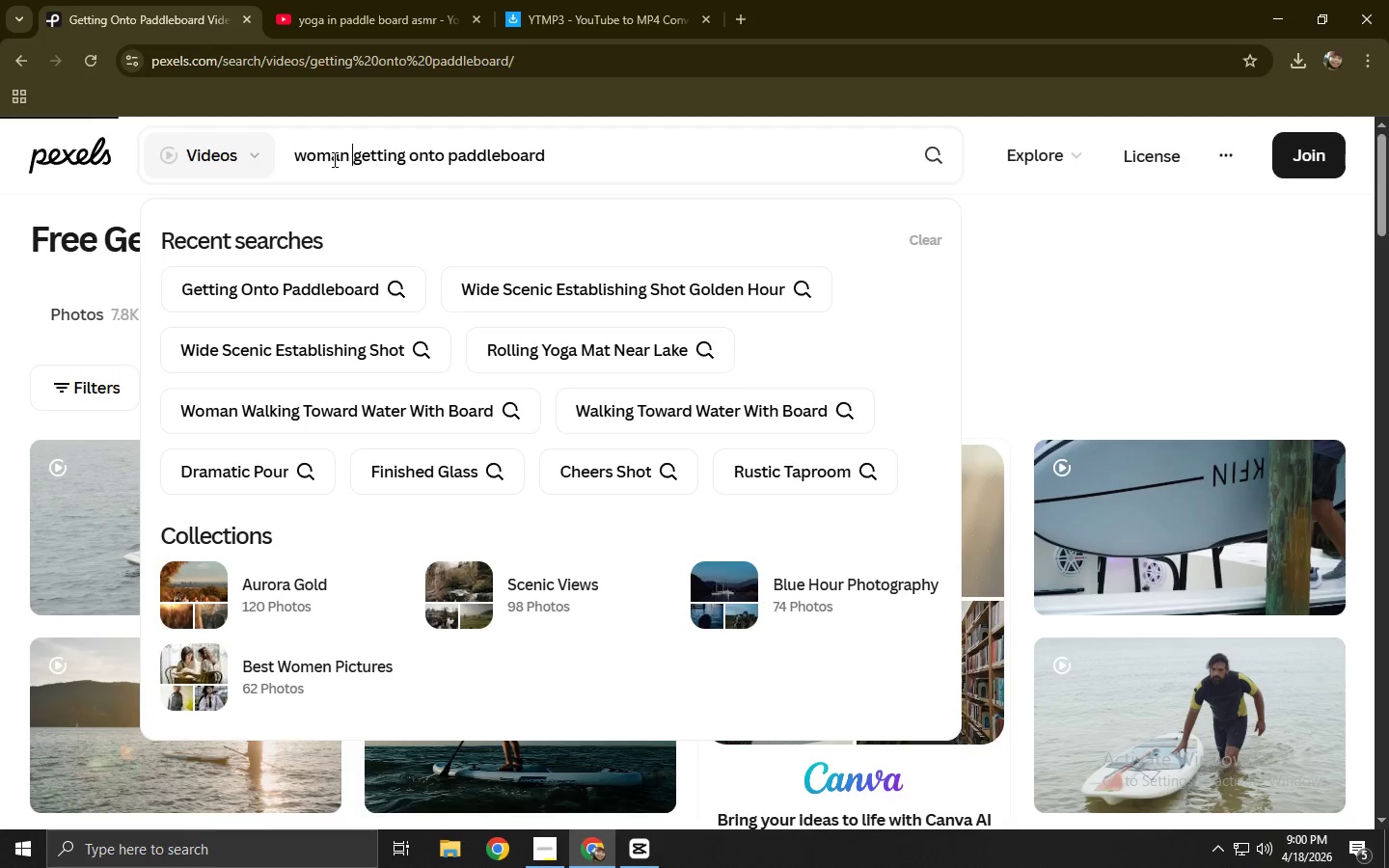 
key(NumpadEnter)
 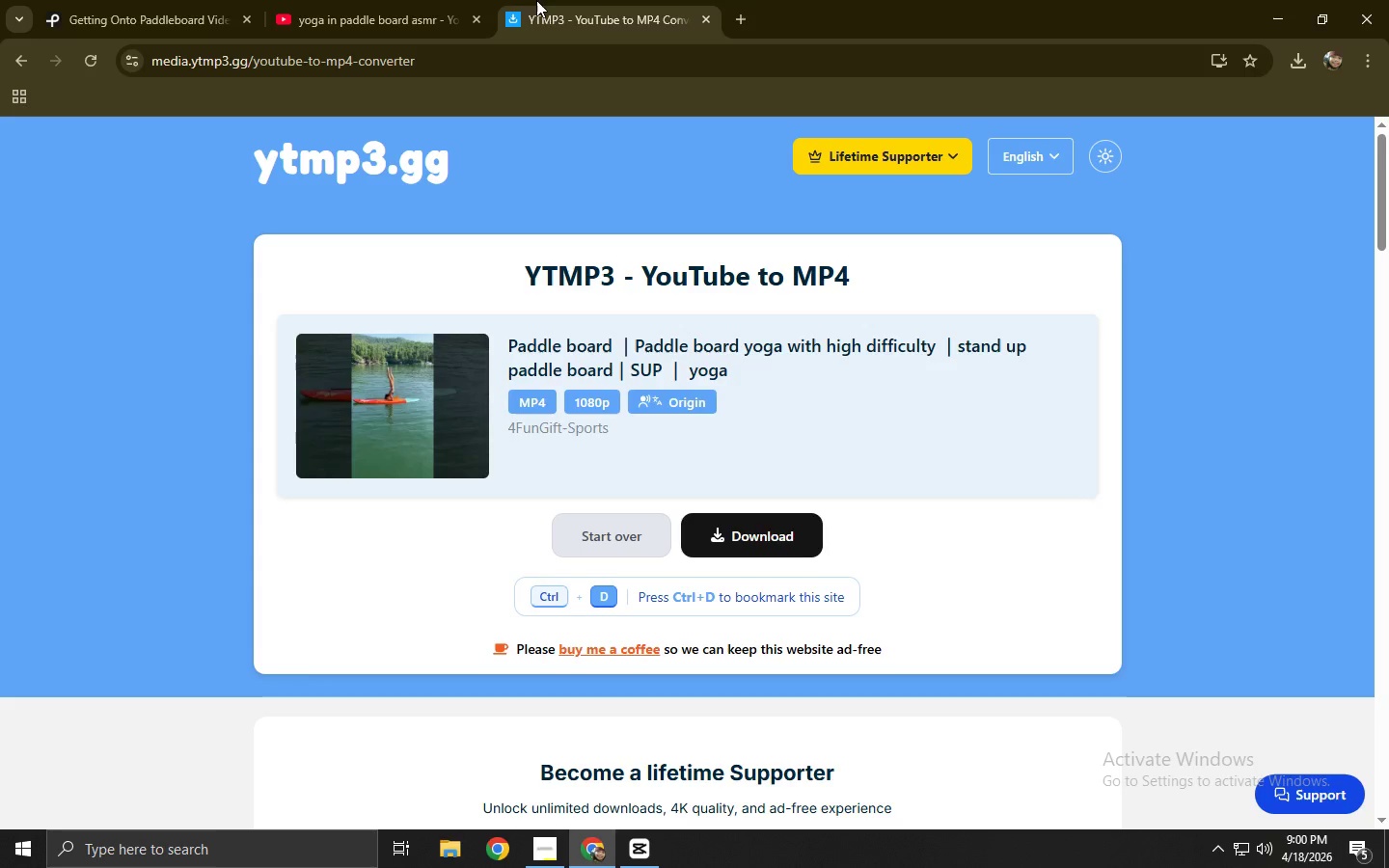 
double_click([570, 2])
 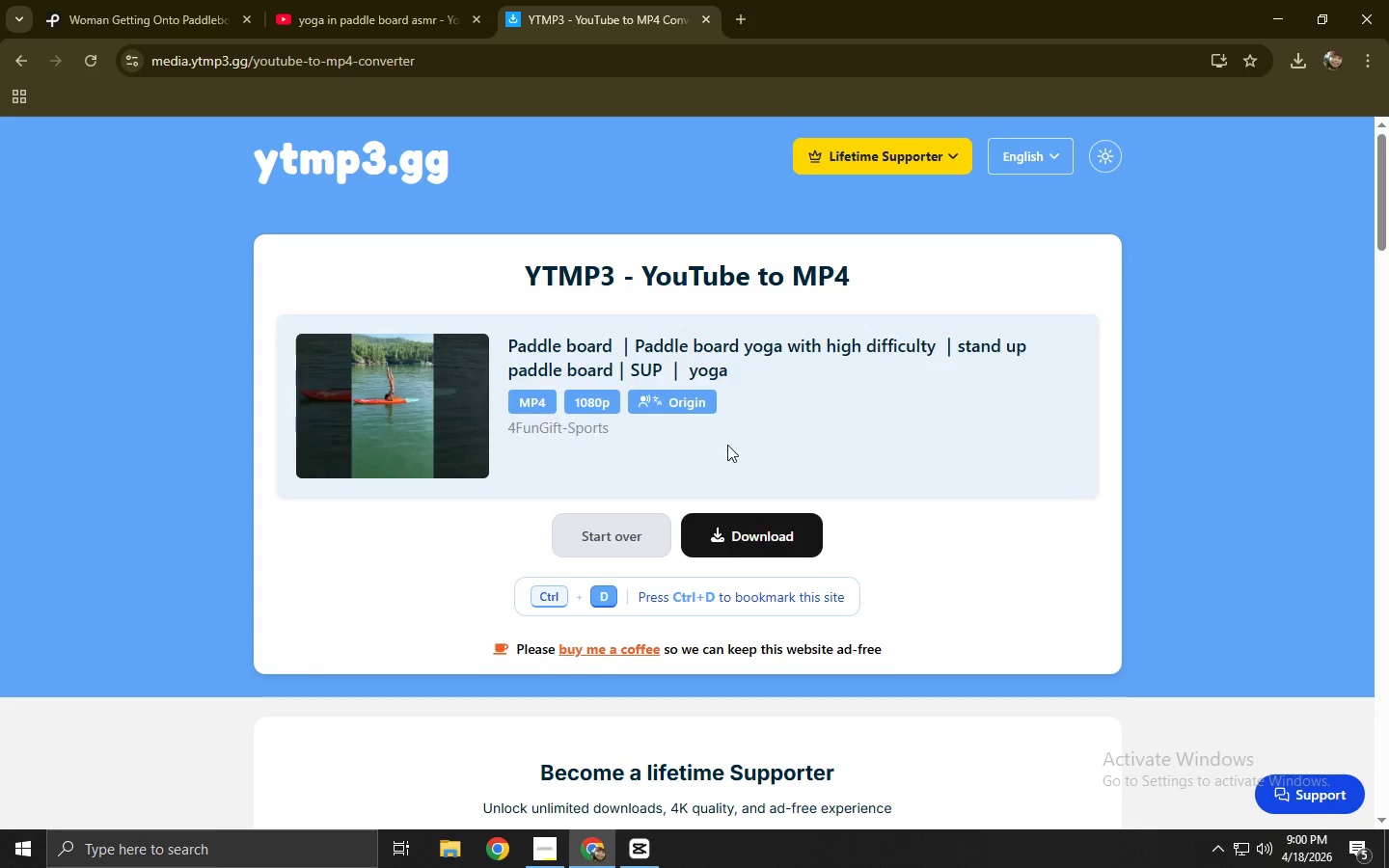 
left_click([737, 539])
 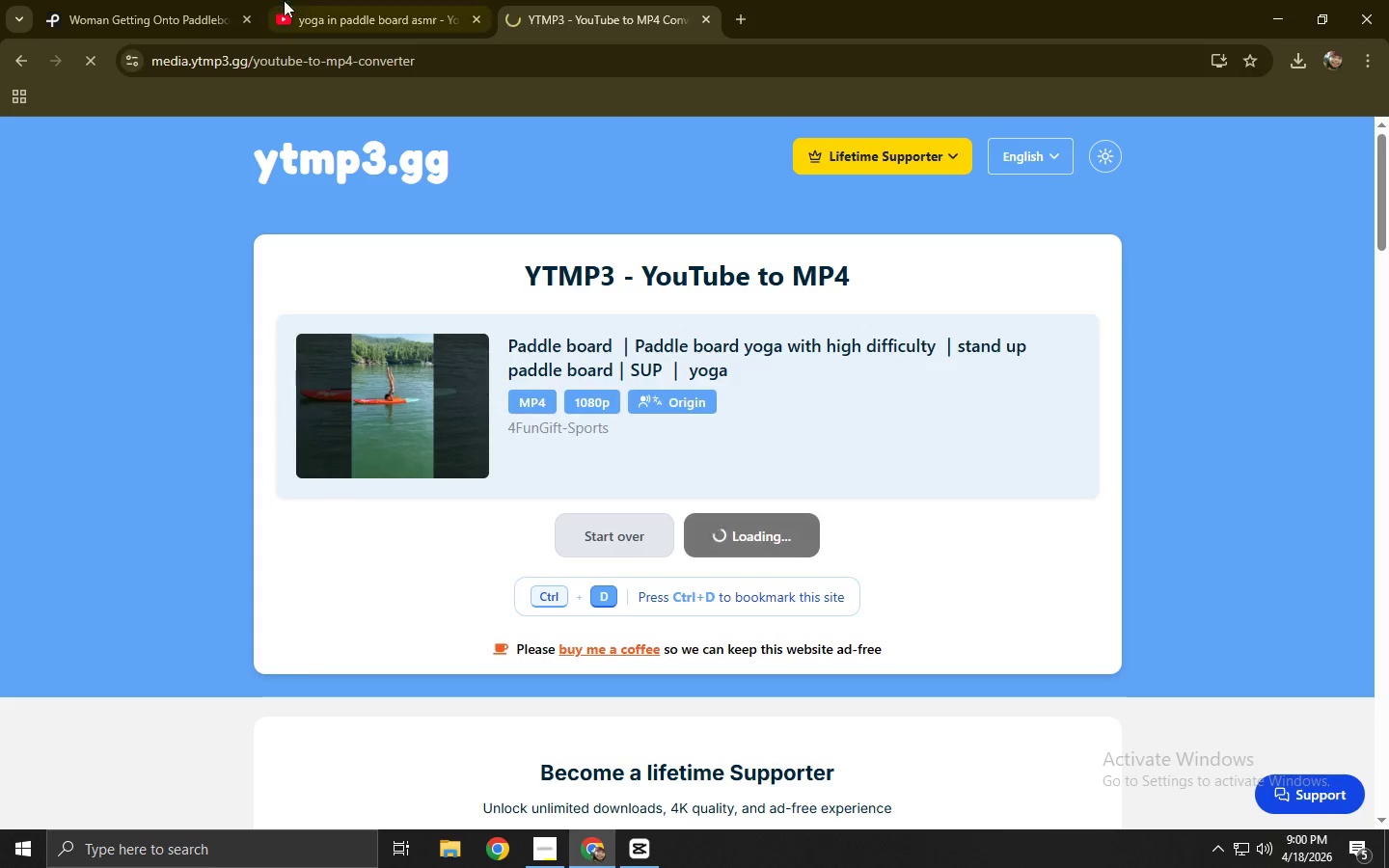 
left_click([134, 0])
 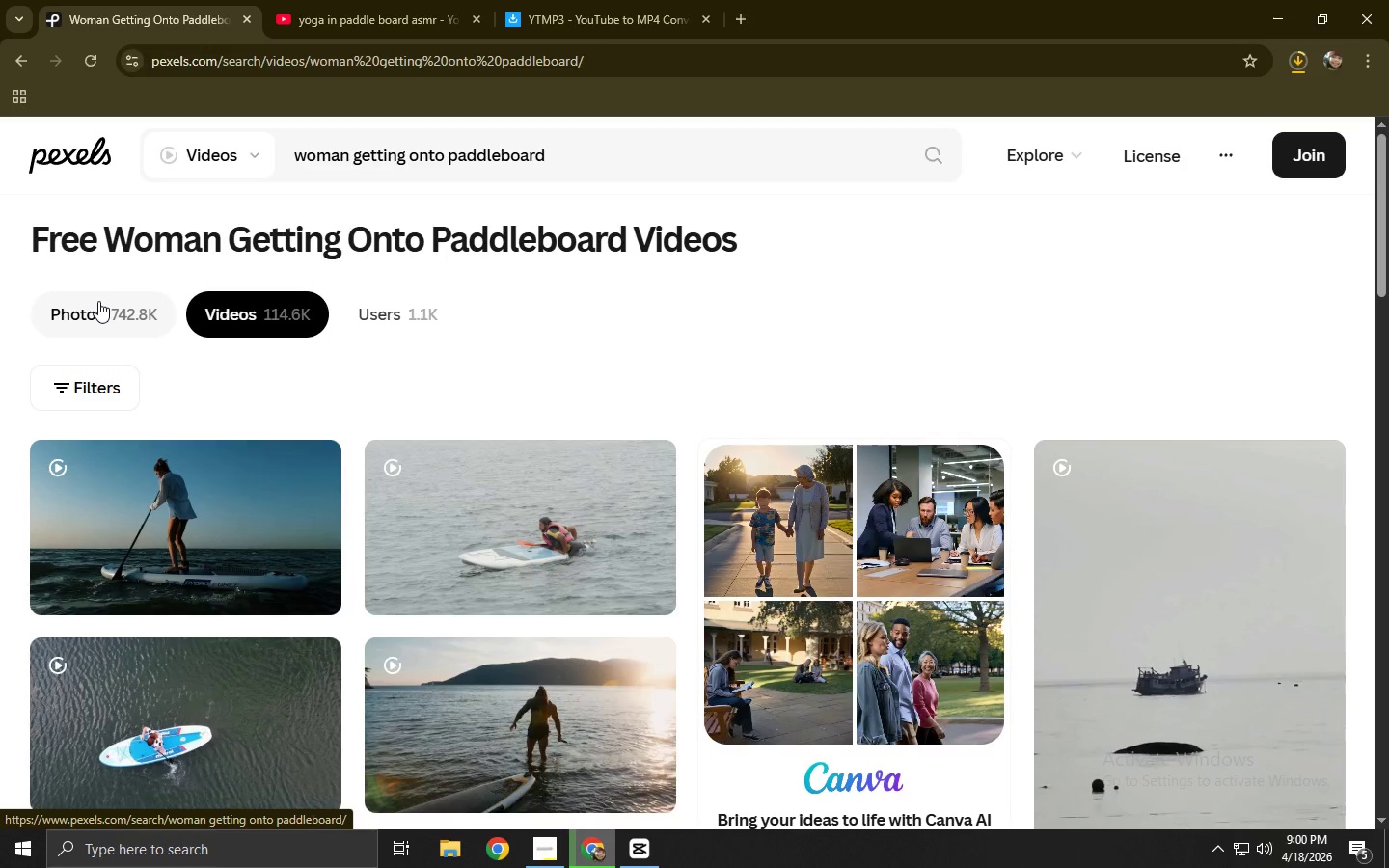 
left_click([1293, 64])
 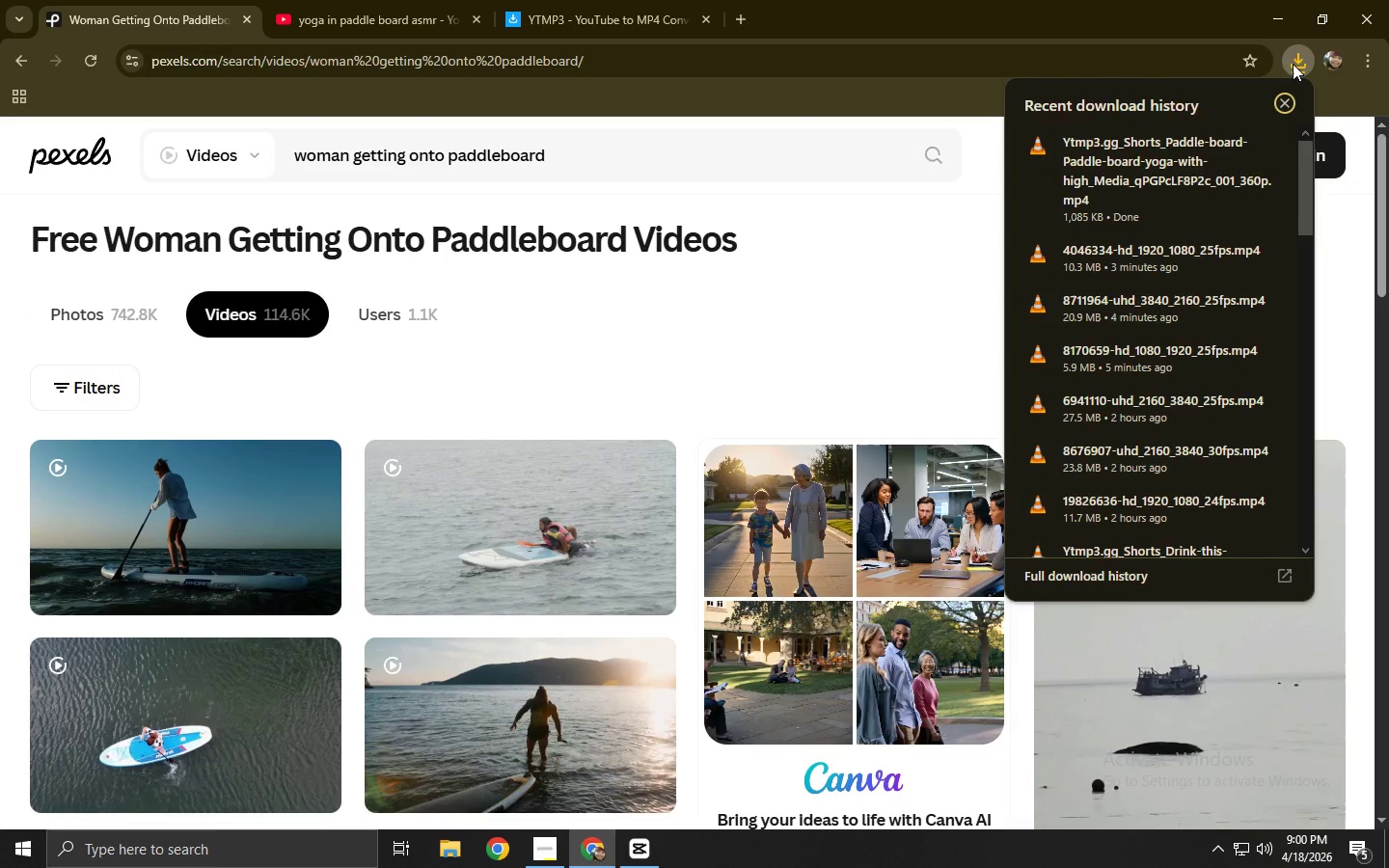 
left_click([1153, 146])
 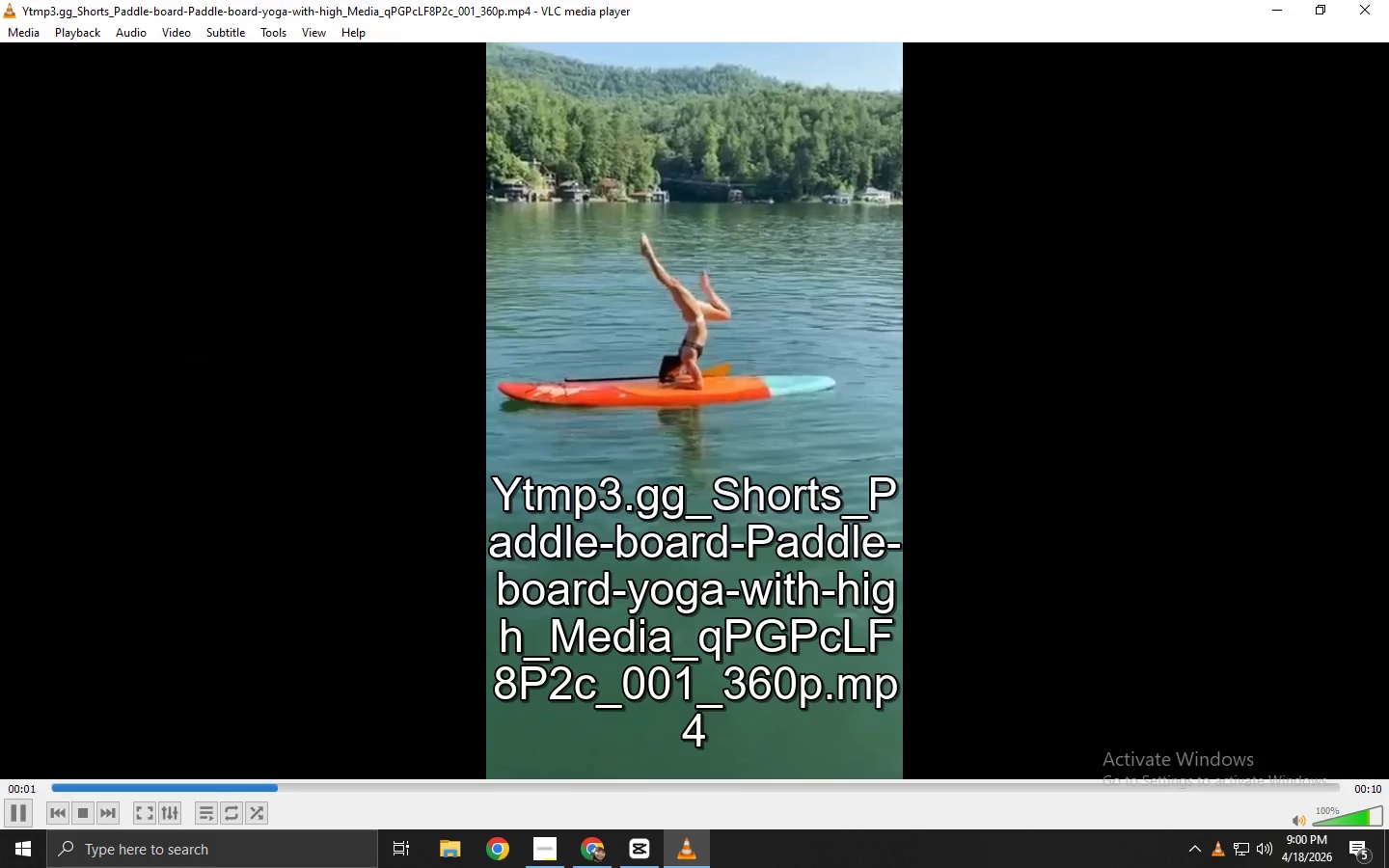 
left_click([1358, 13])
 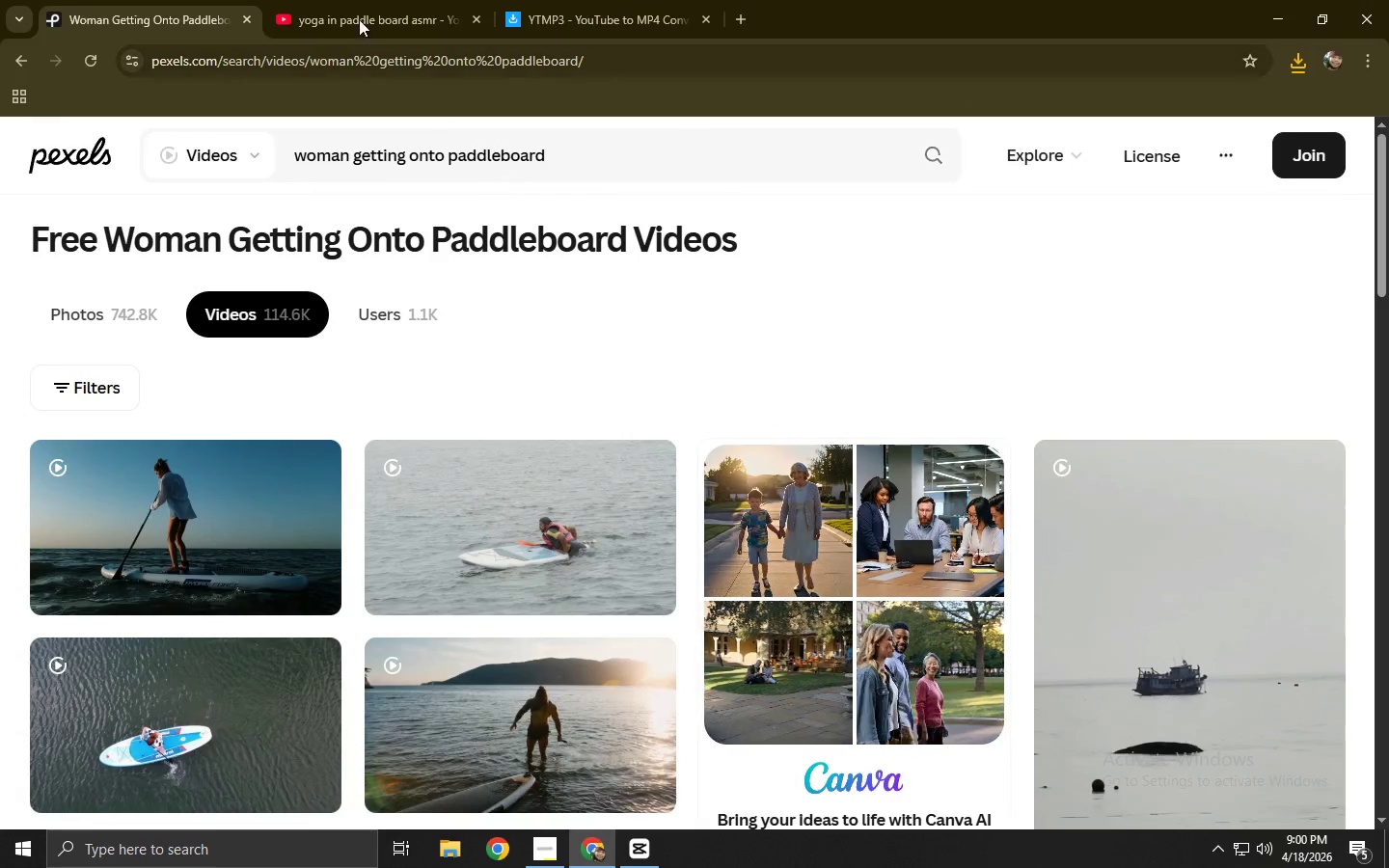 
left_click([339, 0])
 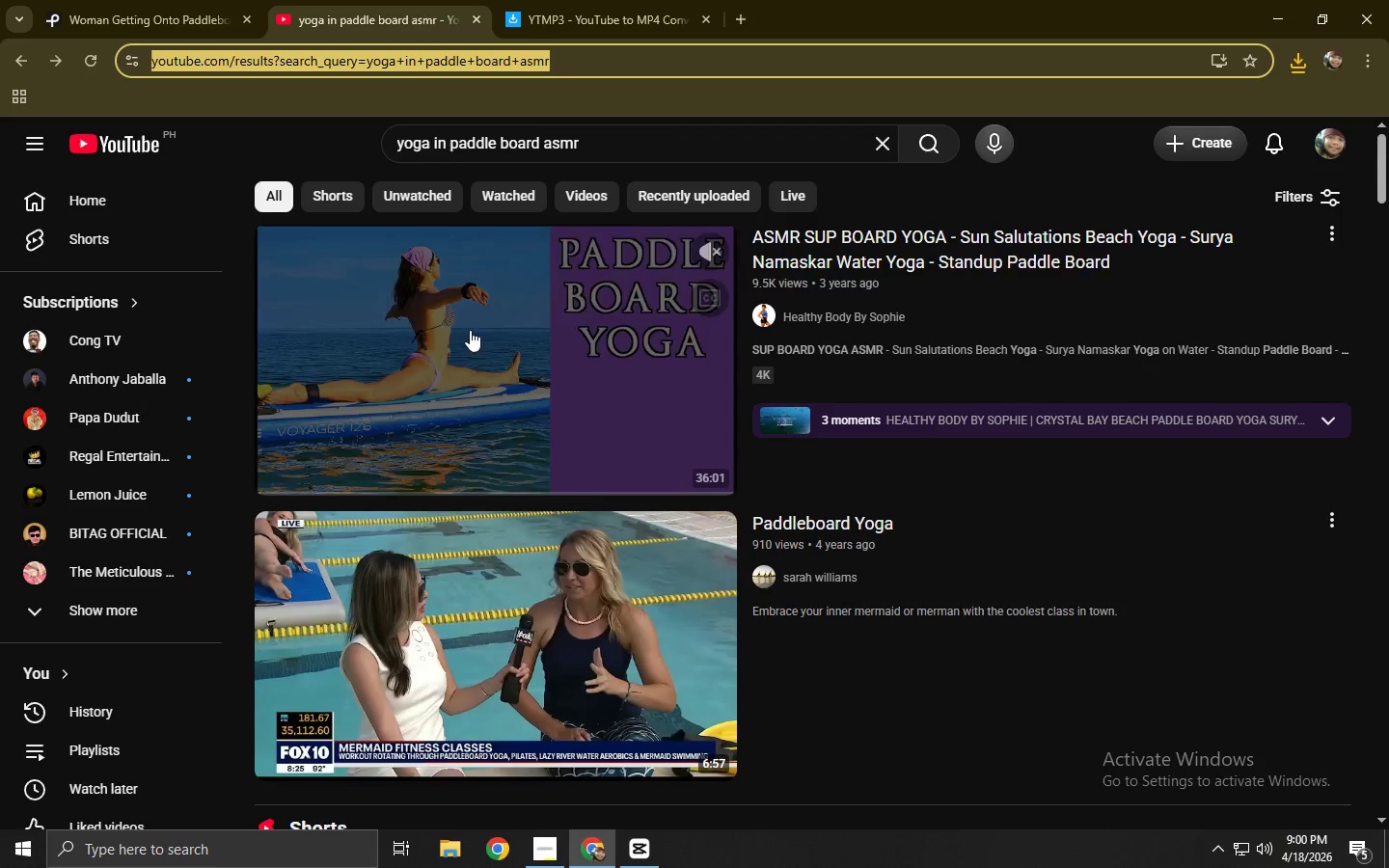 
scroll: coordinate [421, 312], scroll_direction: down, amount: 7.0
 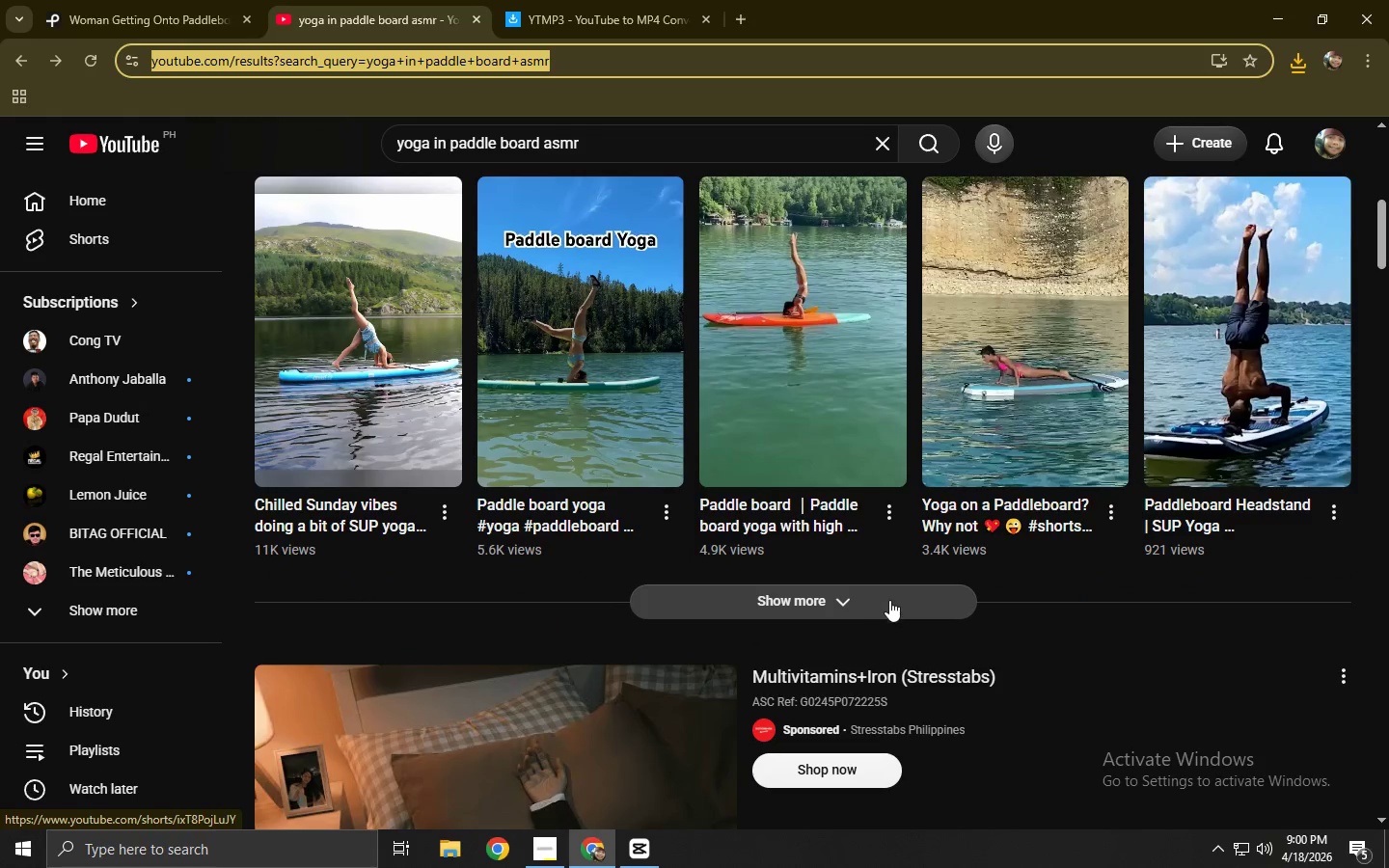 
left_click([889, 600])
 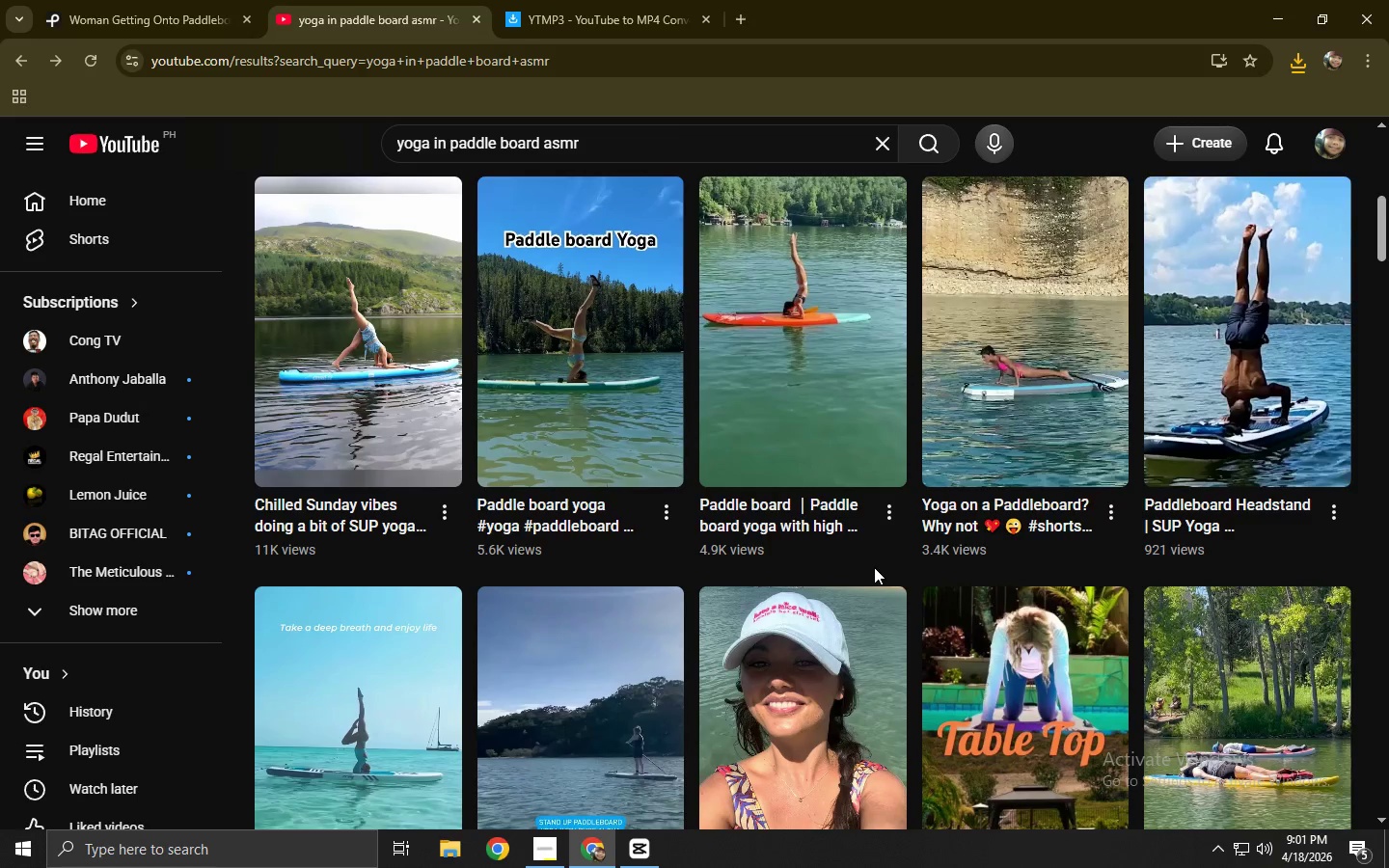 
scroll: coordinate [720, 526], scroll_direction: down, amount: 14.0
 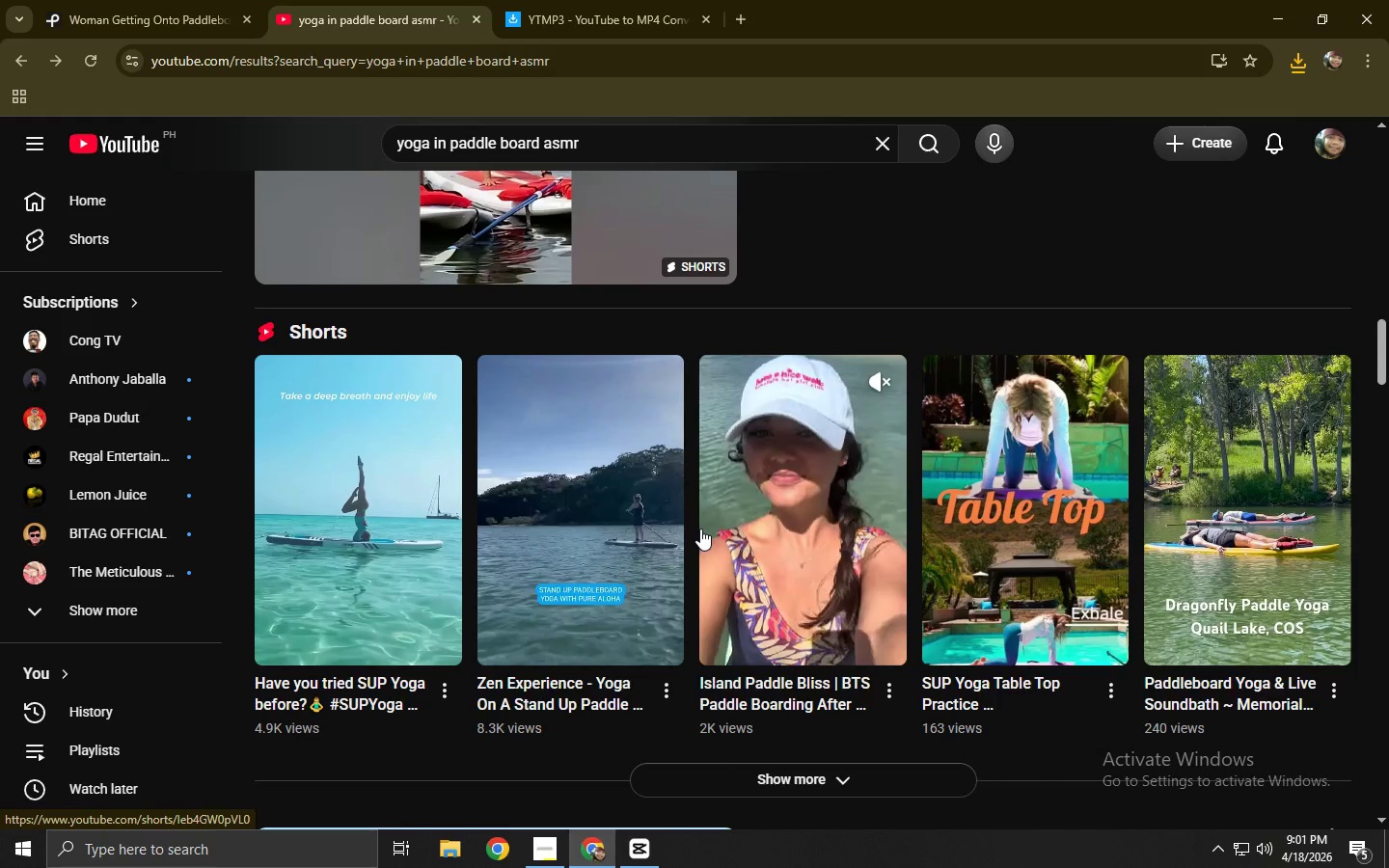 
left_click([385, 519])
 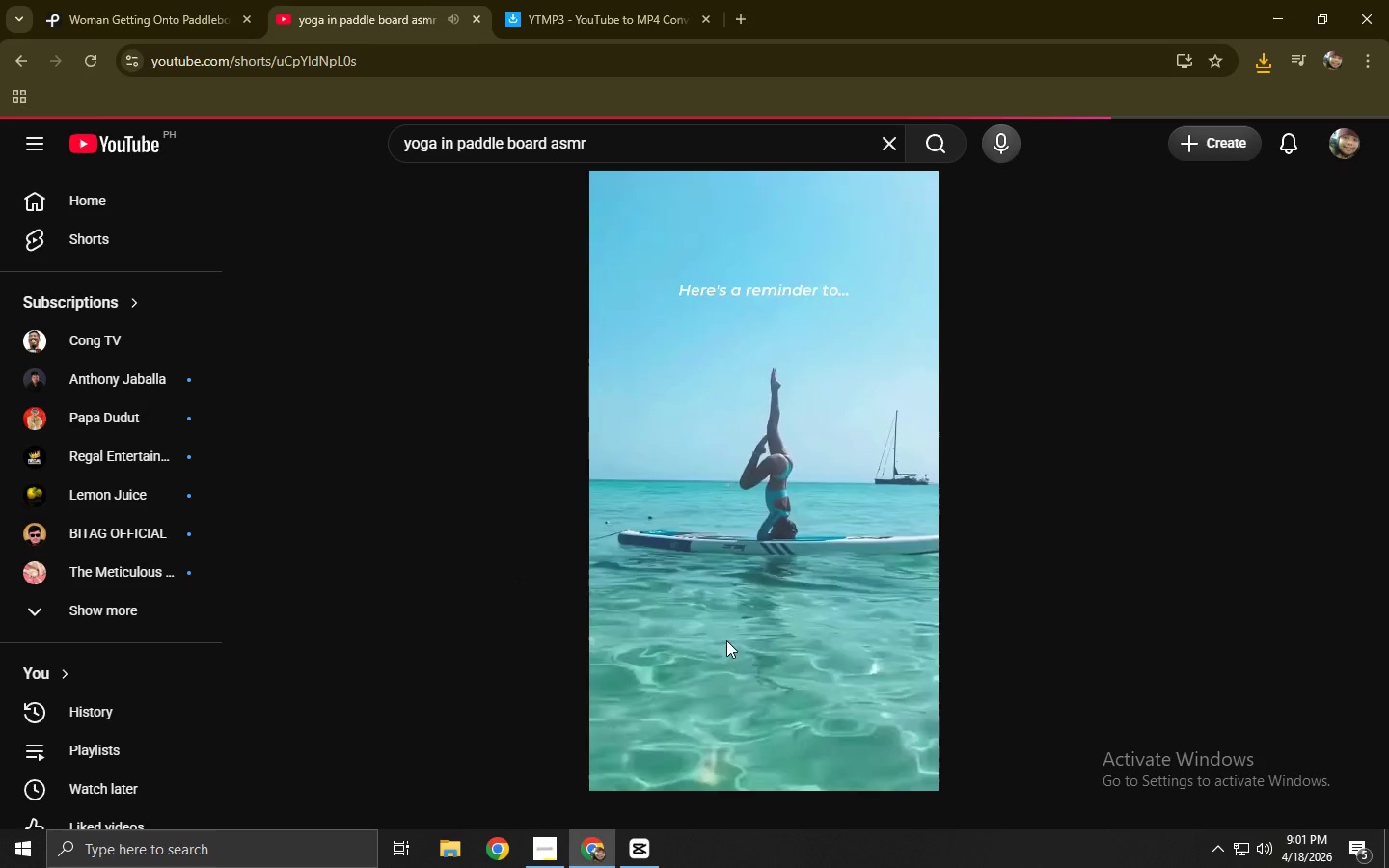 
double_click([759, 687])
 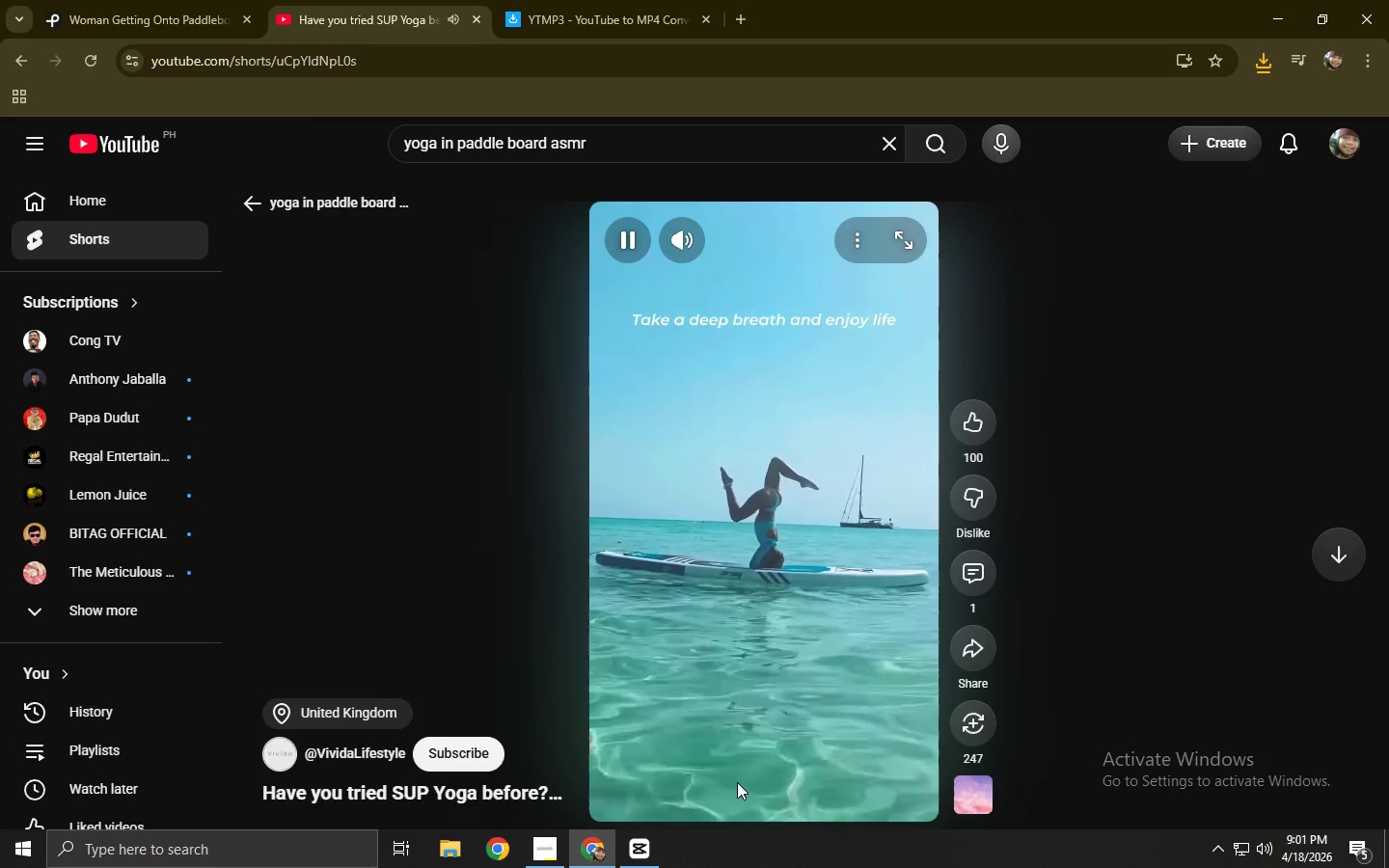 
wait(5.17)
 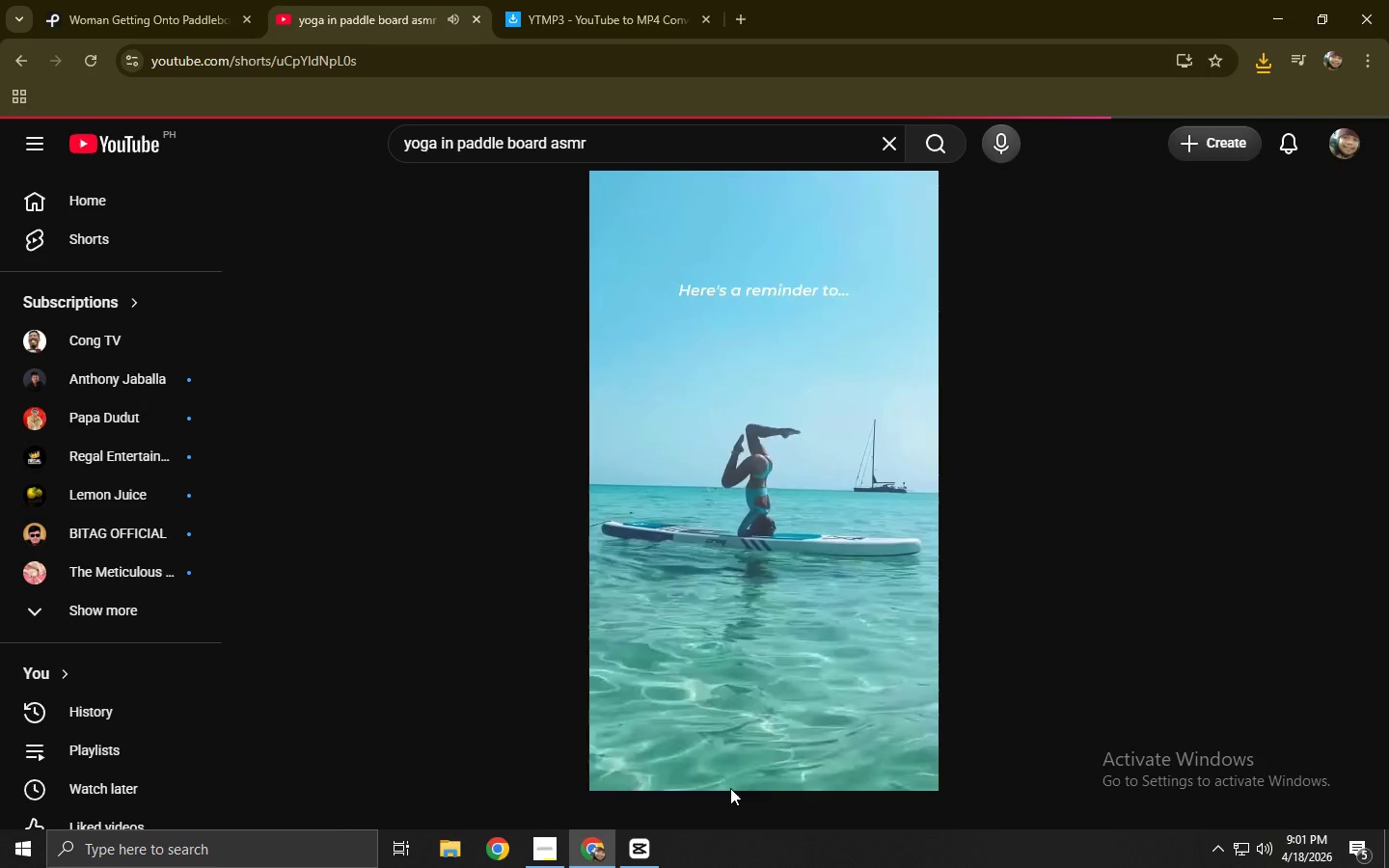 
left_click([760, 647])
 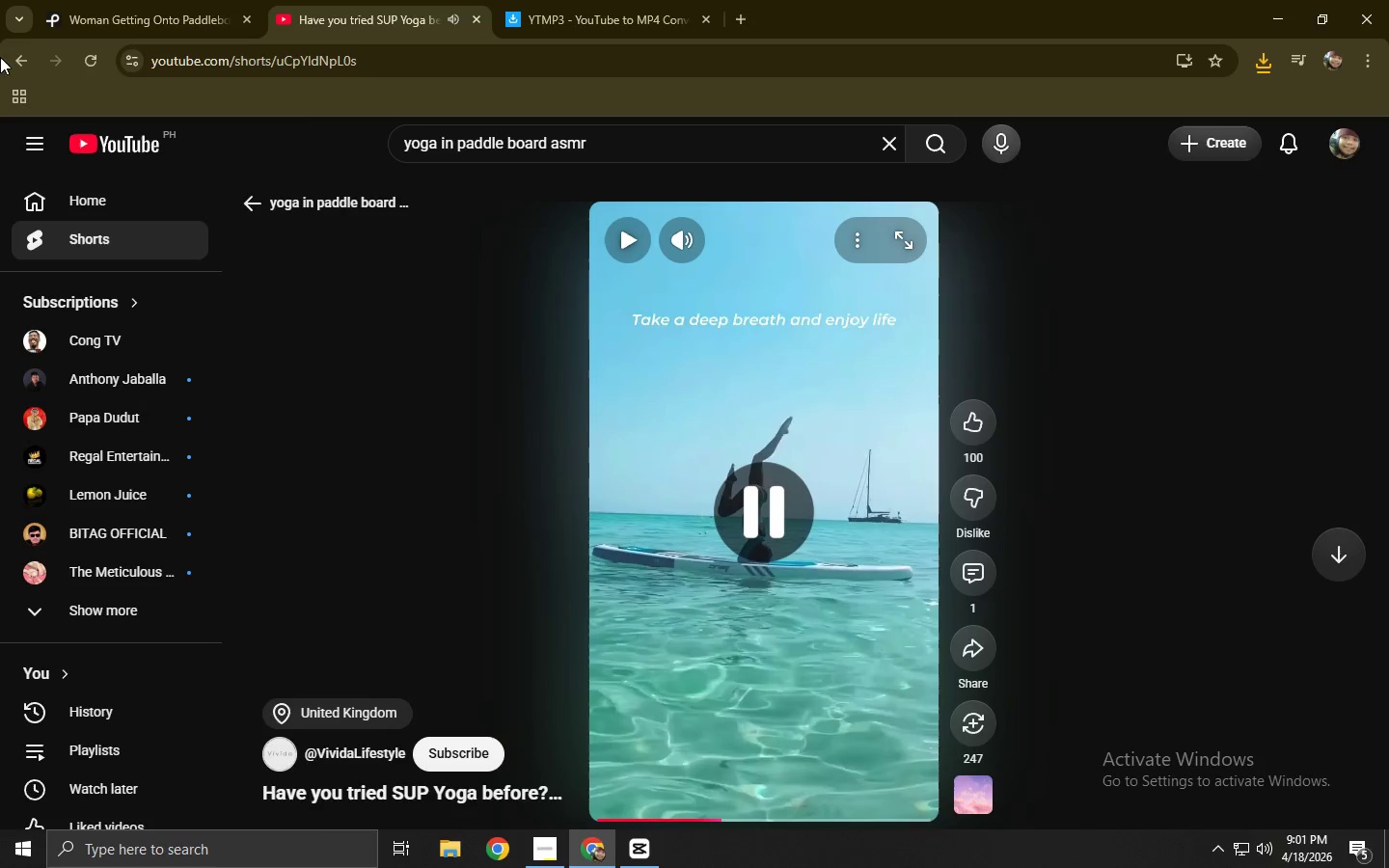 
left_click([20, 54])
 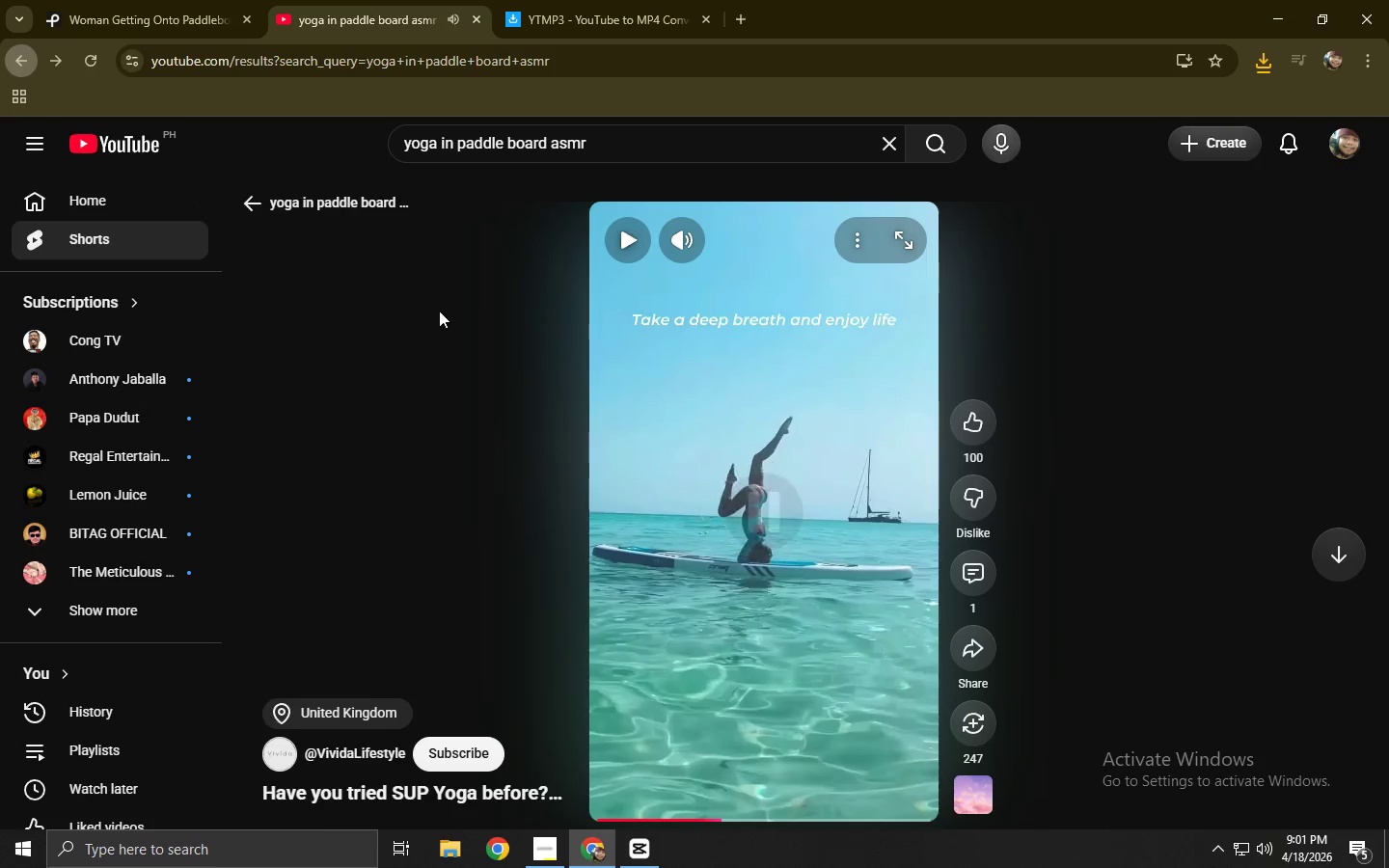 
scroll: coordinate [663, 368], scroll_direction: down, amount: 16.0
 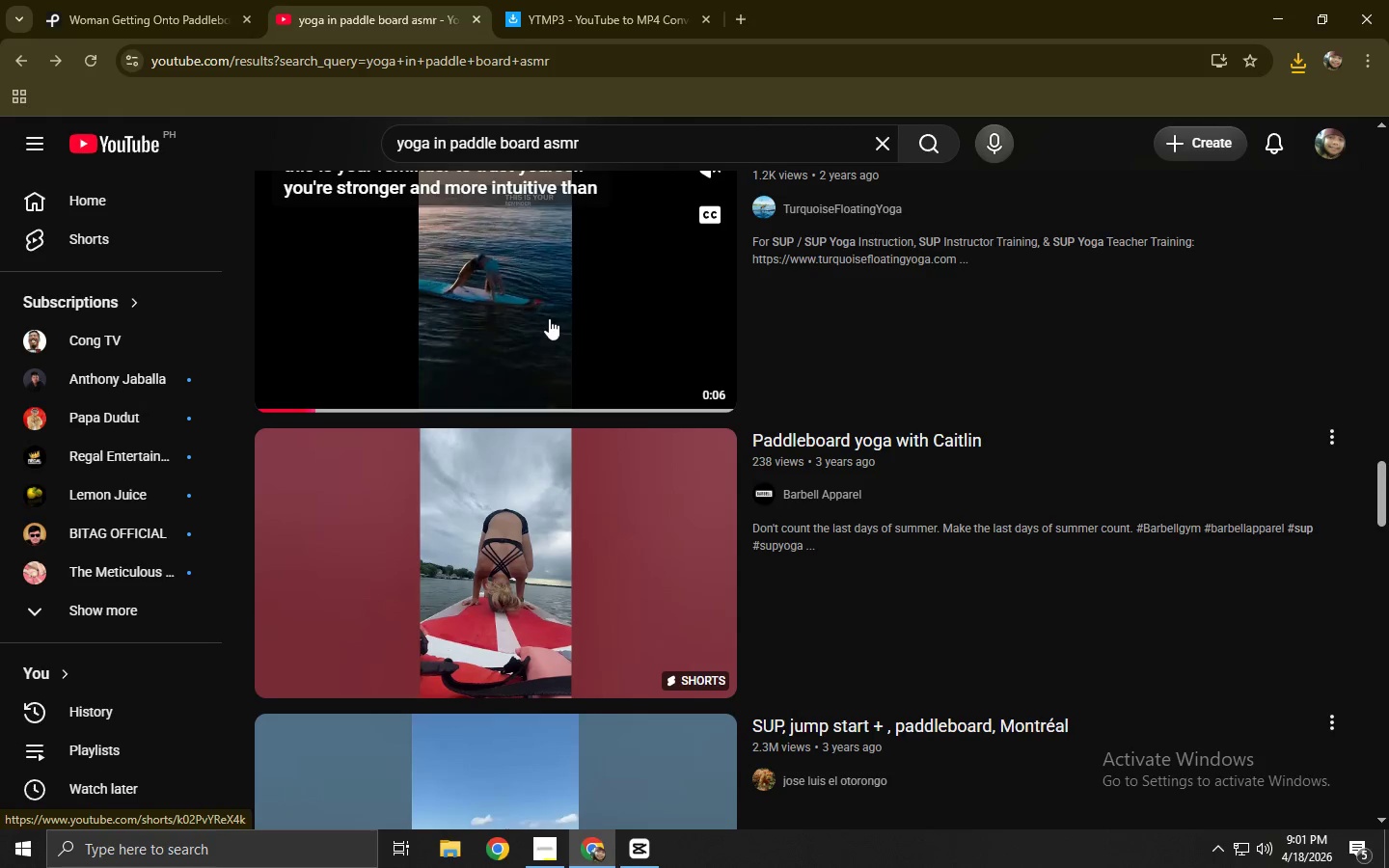 
scroll: coordinate [549, 318], scroll_direction: up, amount: 1.0
 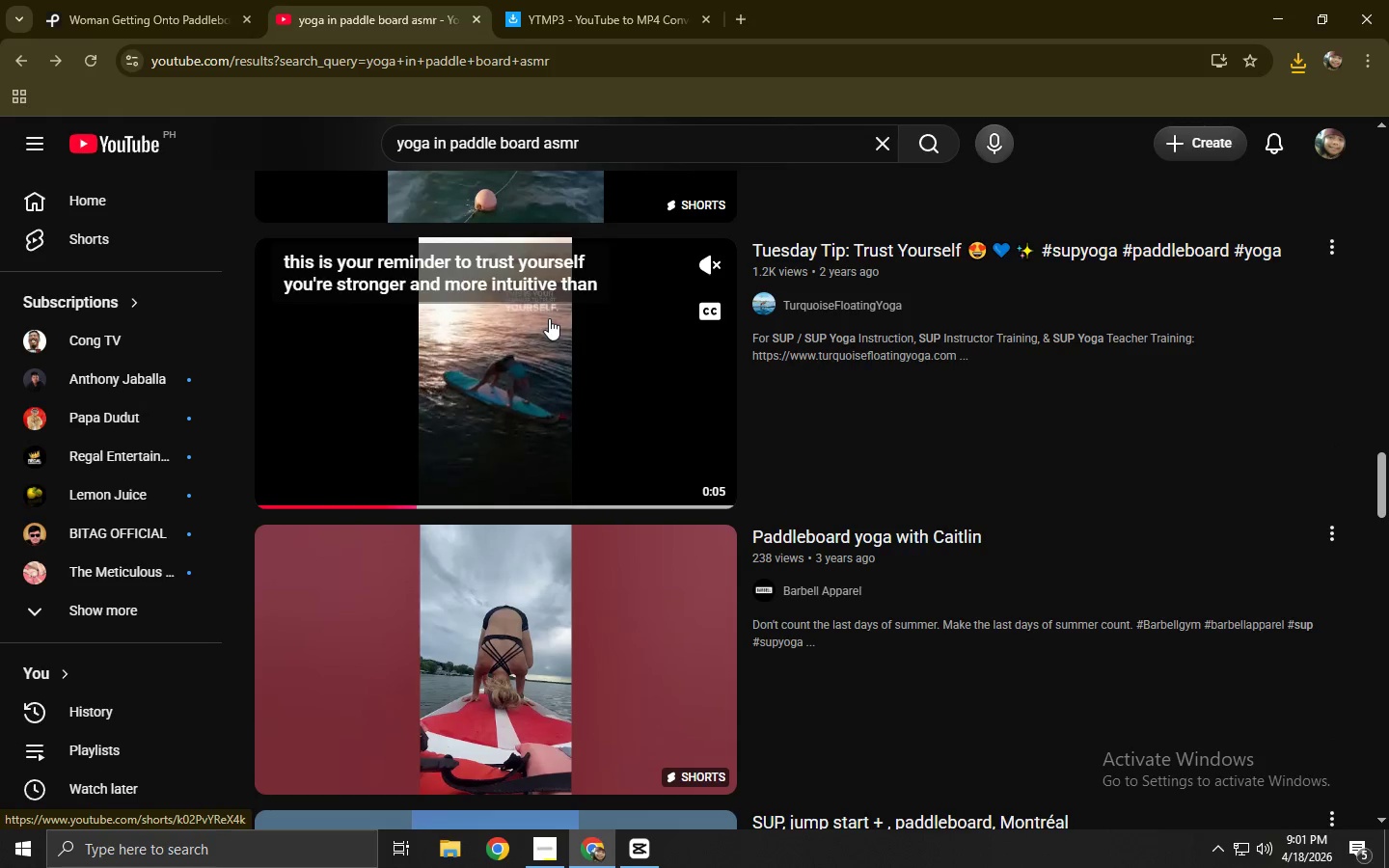 
left_click([549, 318])
 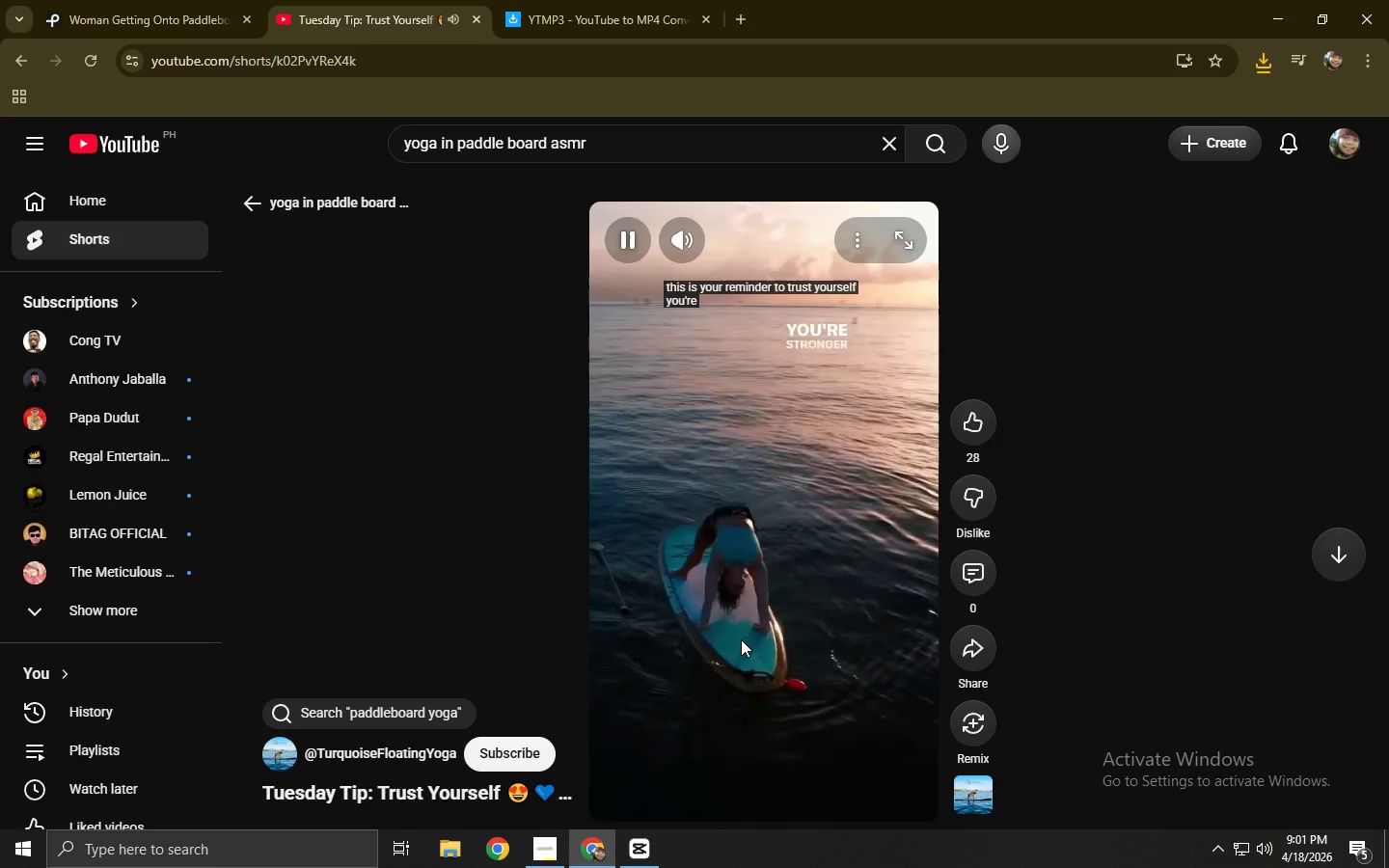 
wait(7.7)
 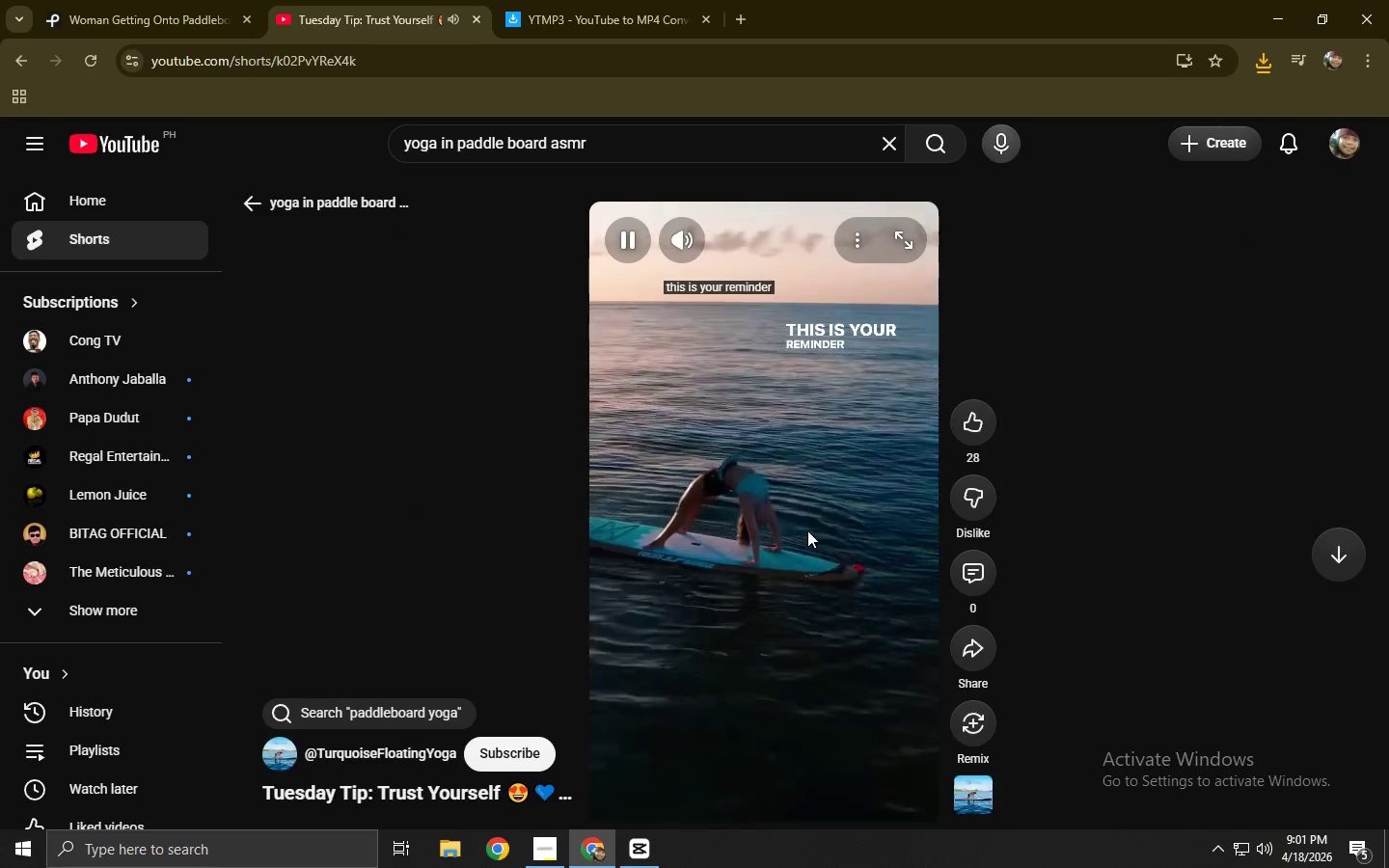 
left_click([661, 831])
 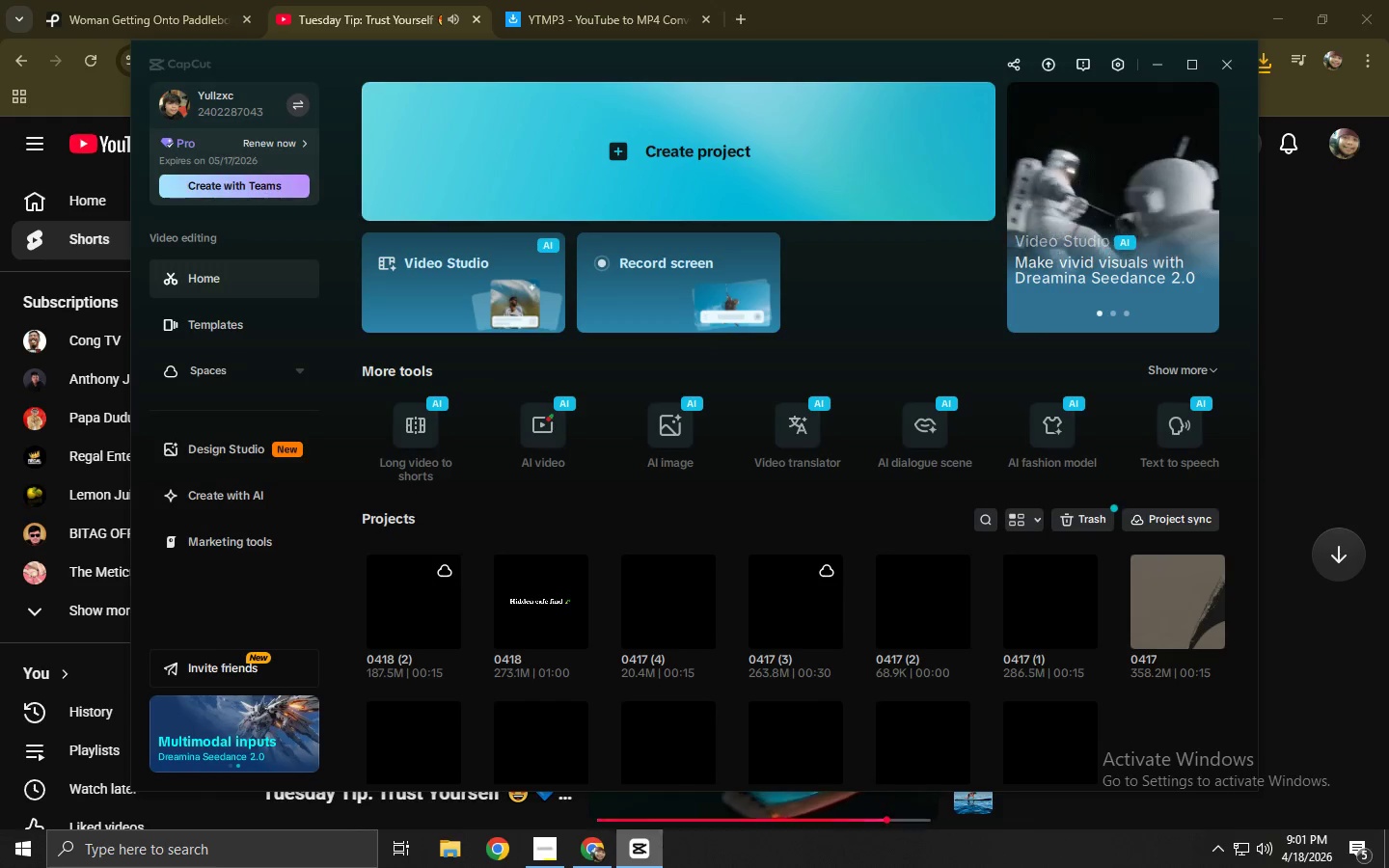 
key(Alt+AltLeft)
 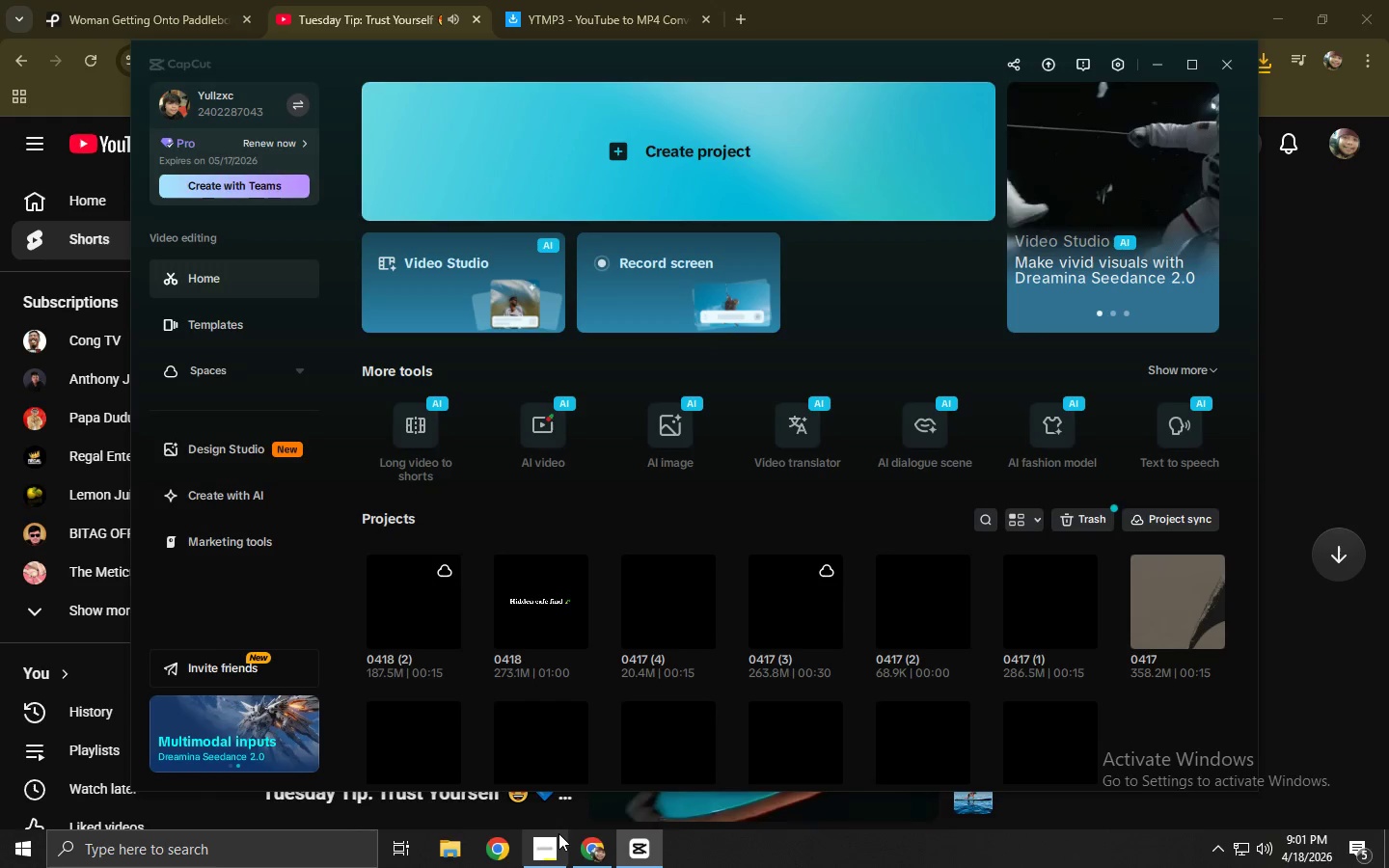 
left_click([558, 833])